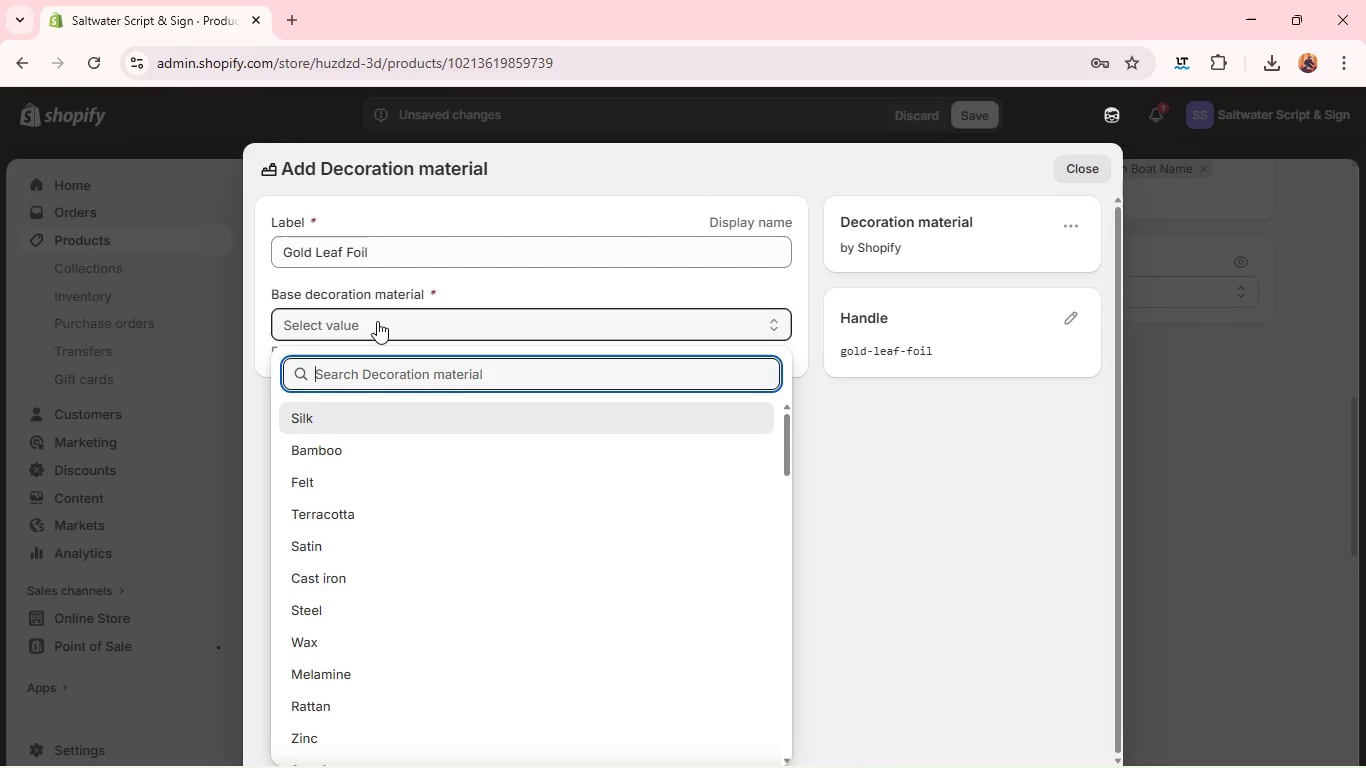 
wait(11.7)
 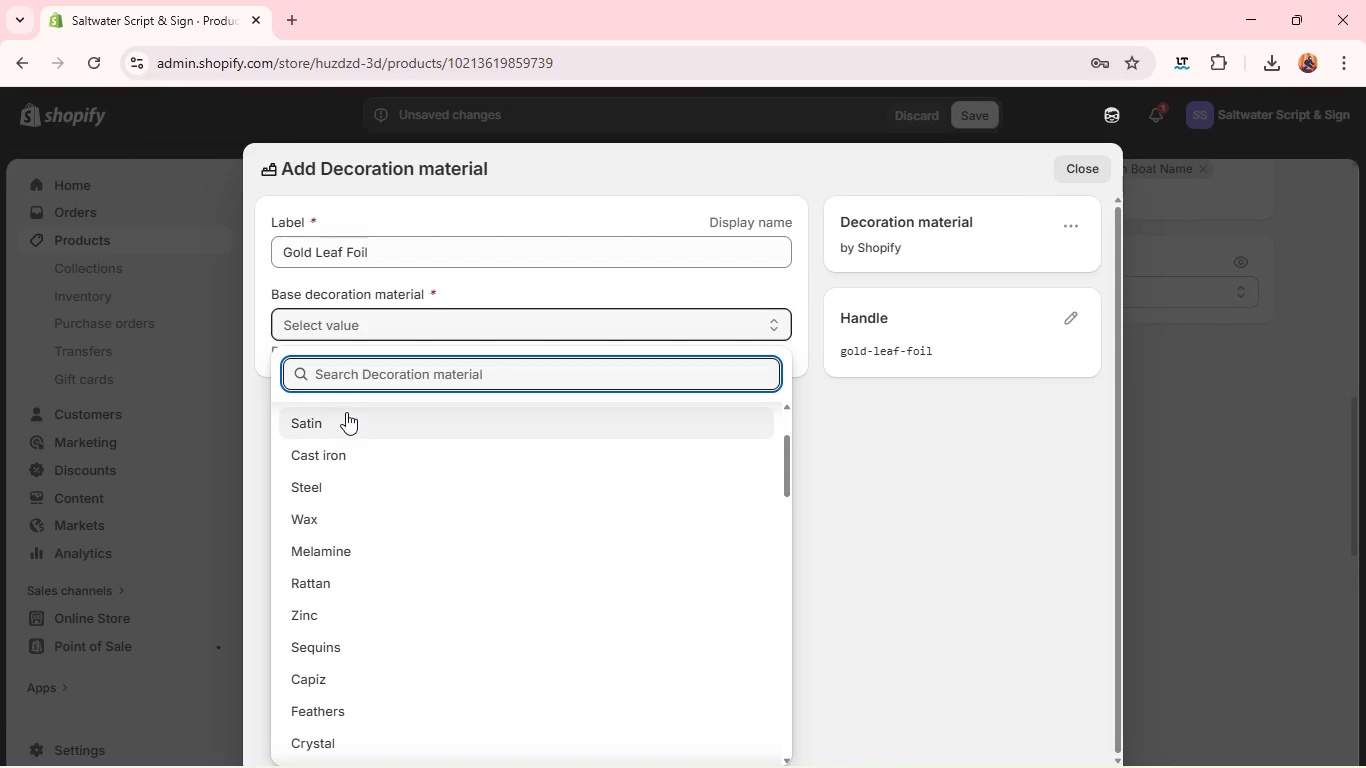 
left_click([296, 573])
 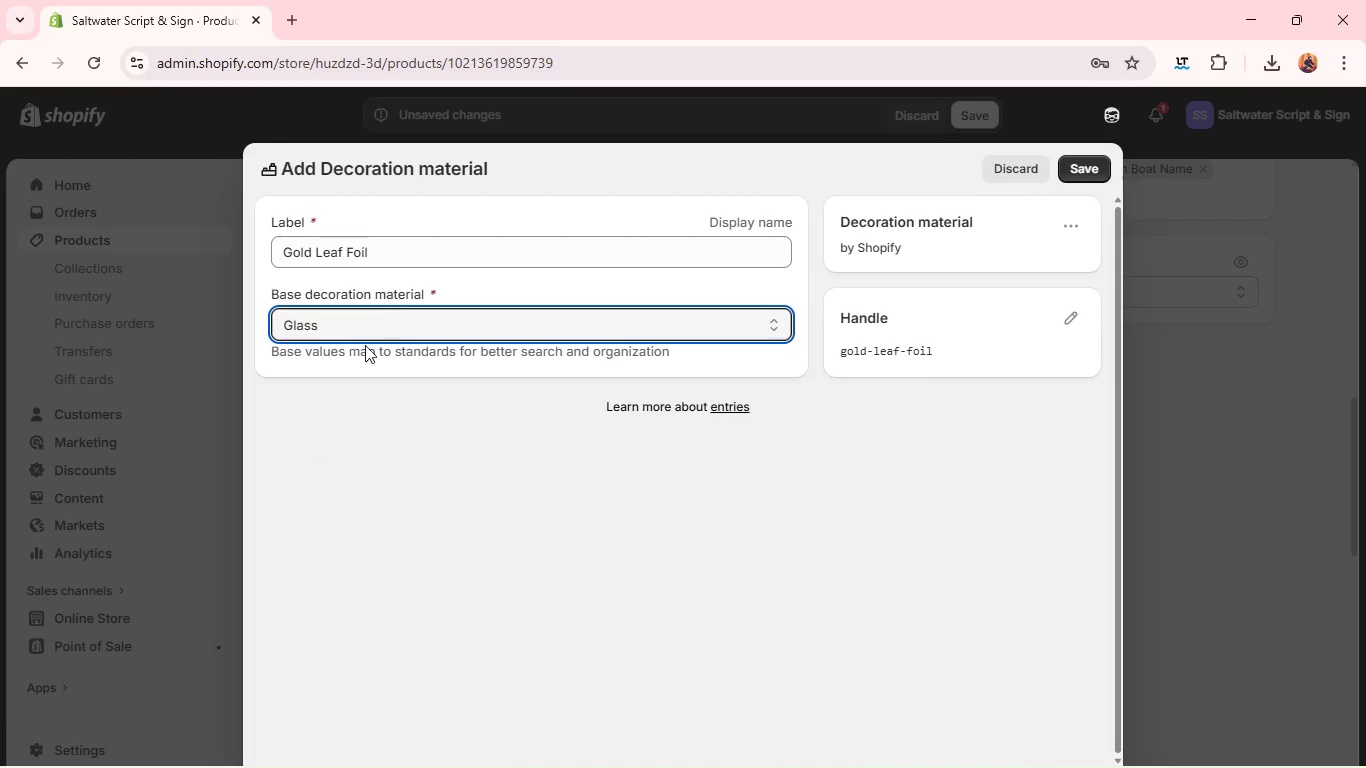 
left_click([365, 345])
 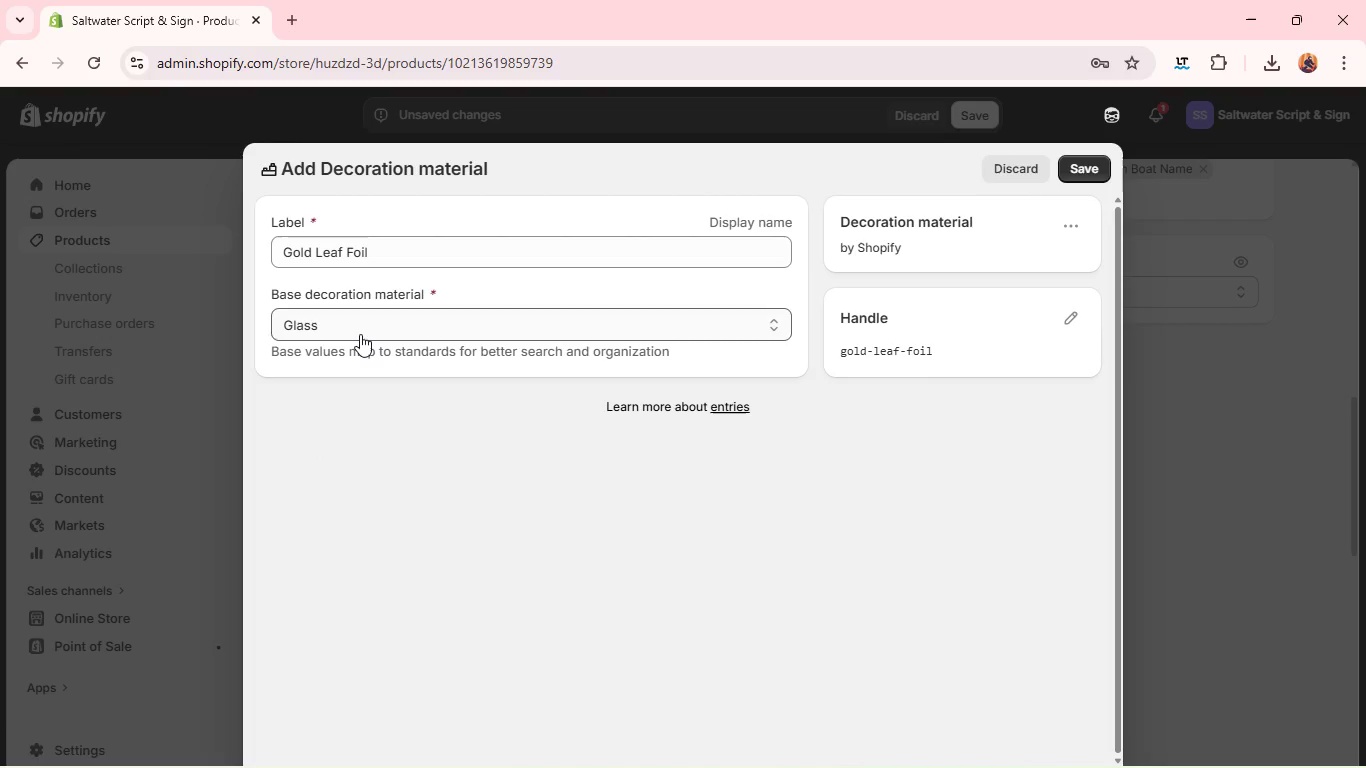 
double_click([360, 334])
 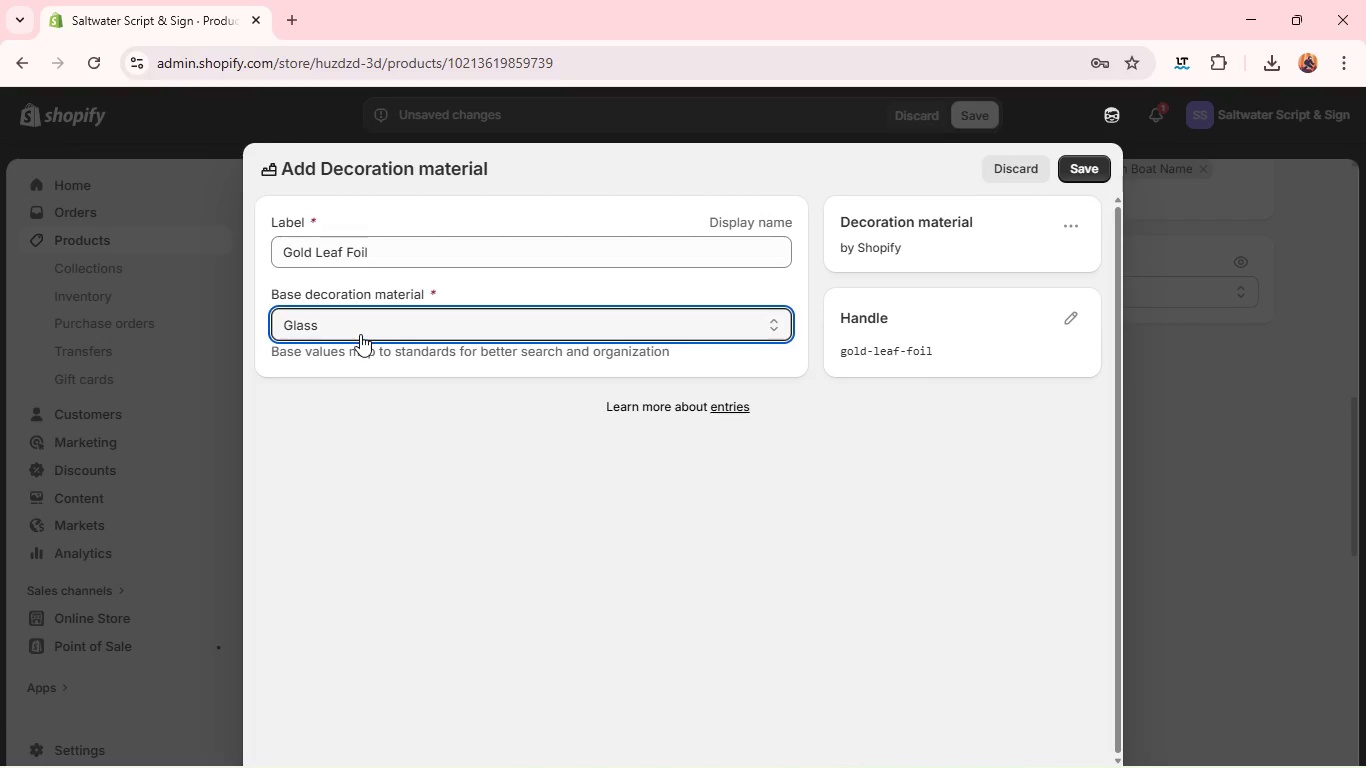 
triple_click([360, 334])
 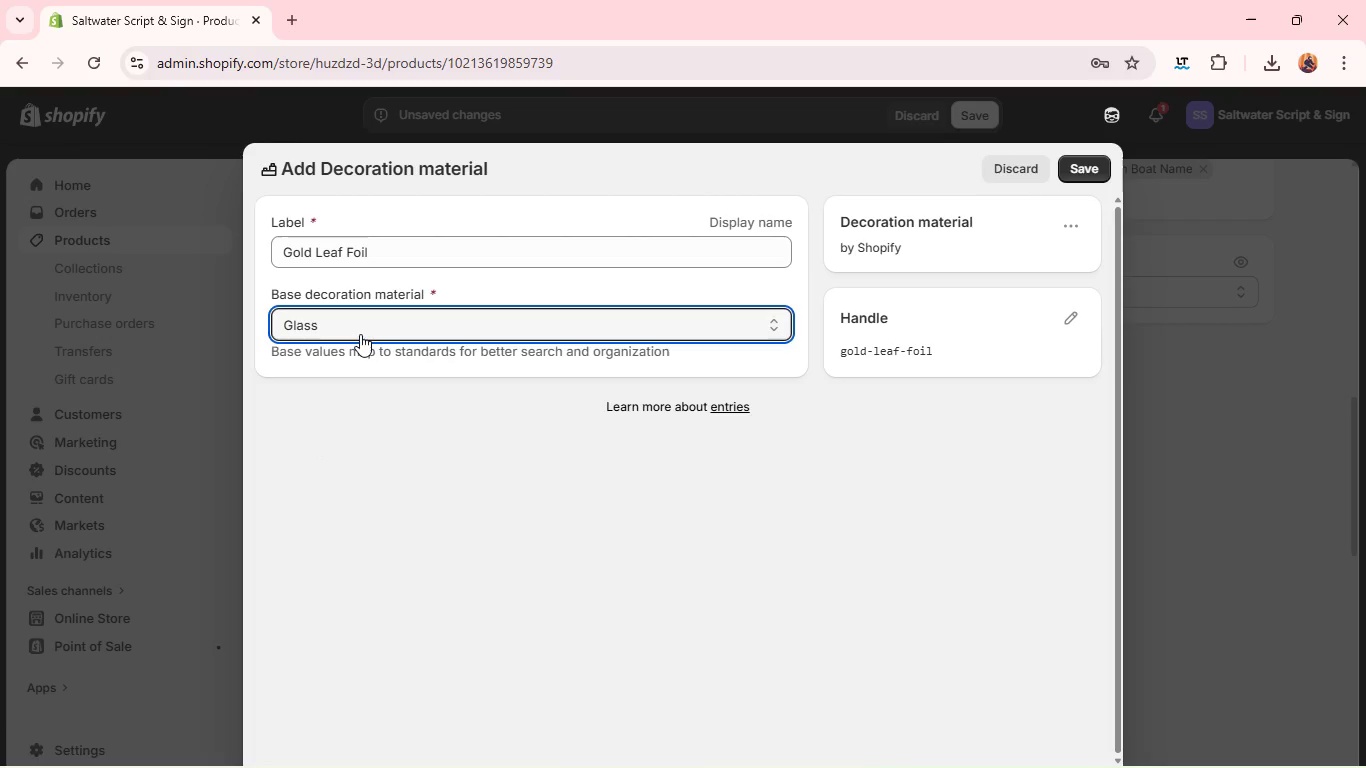 
type(Fa)
key(Backspace)
type(fa)
 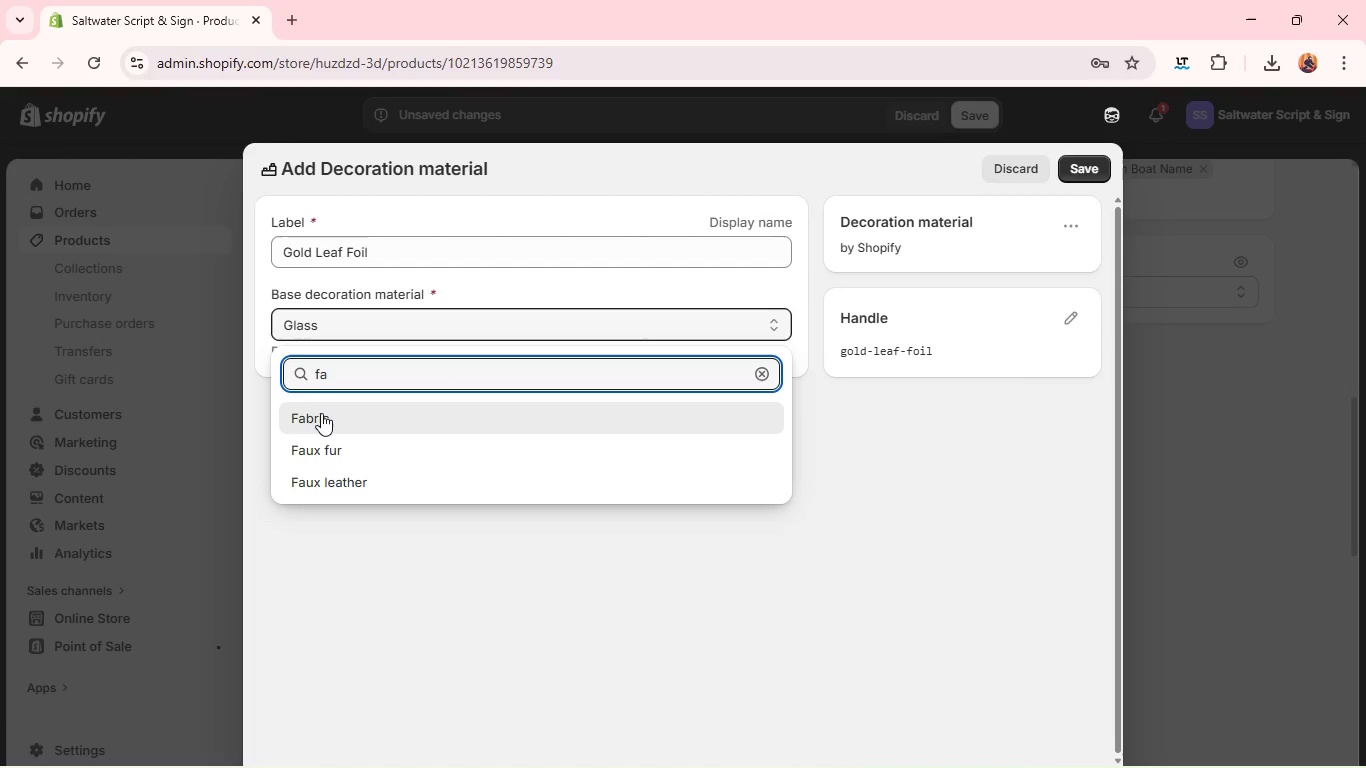 
left_click([321, 413])
 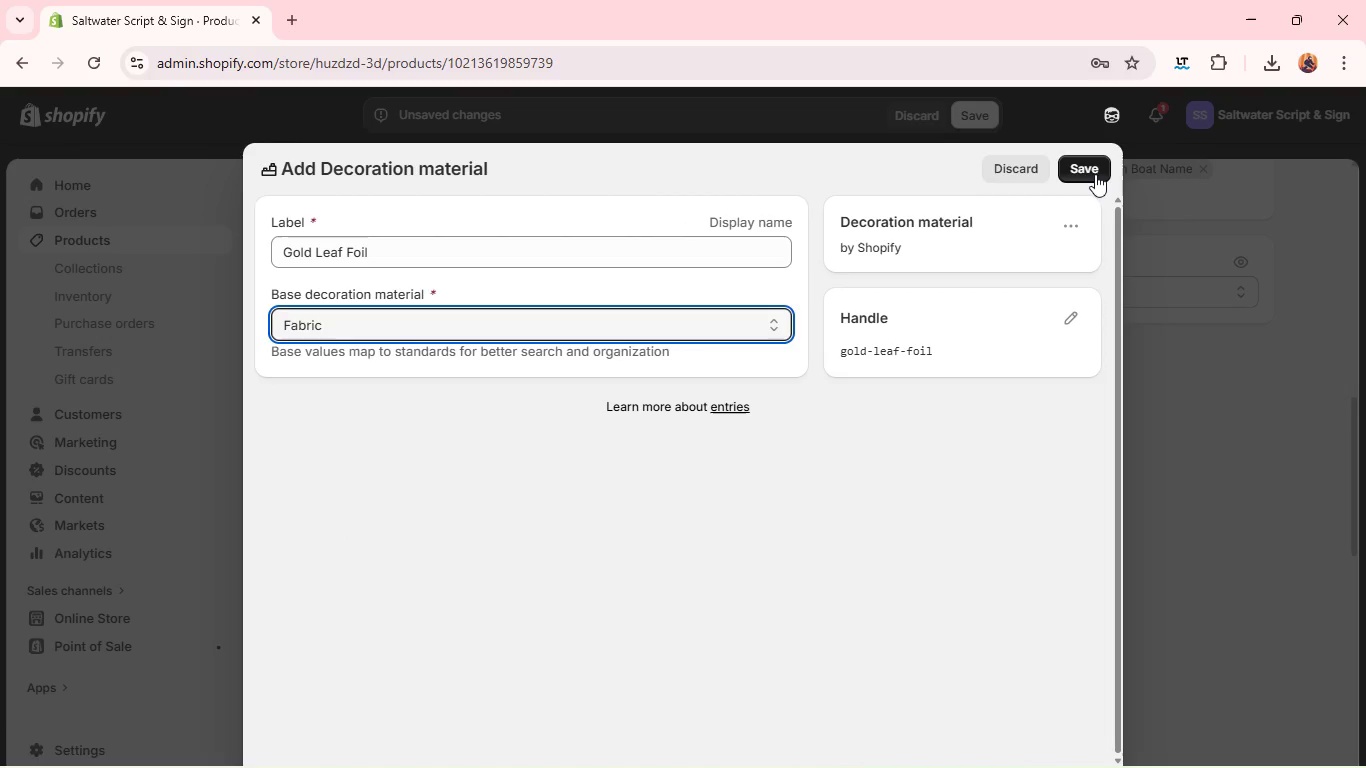 
left_click([1095, 172])
 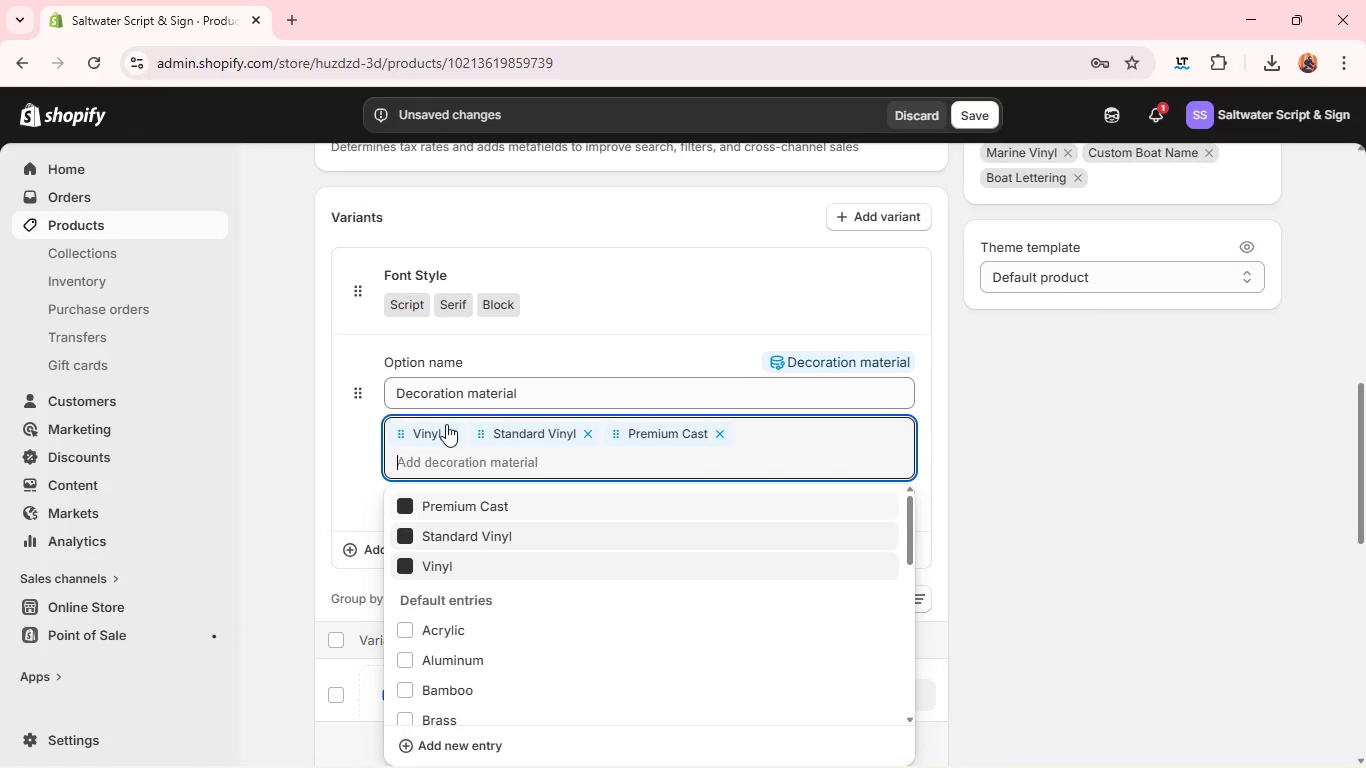 
wait(5.3)
 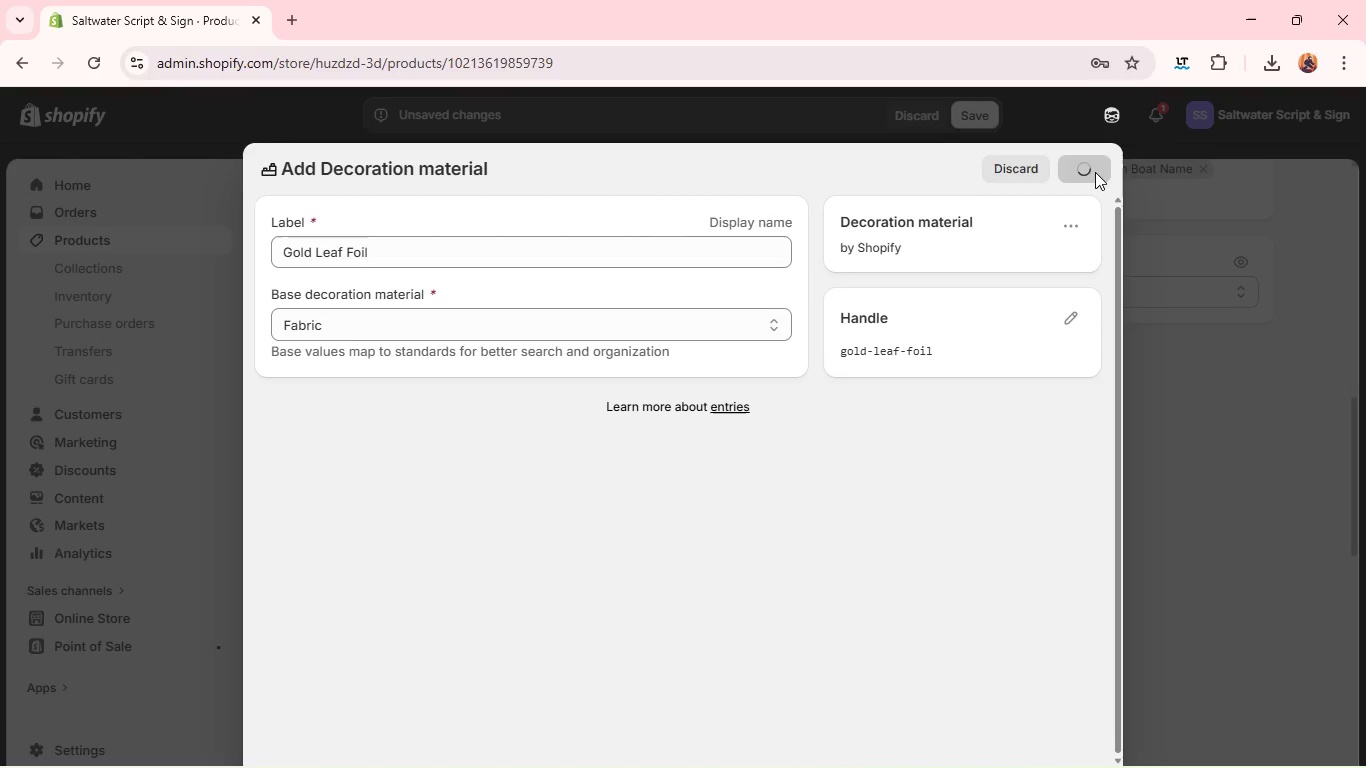 
left_click([452, 432])
 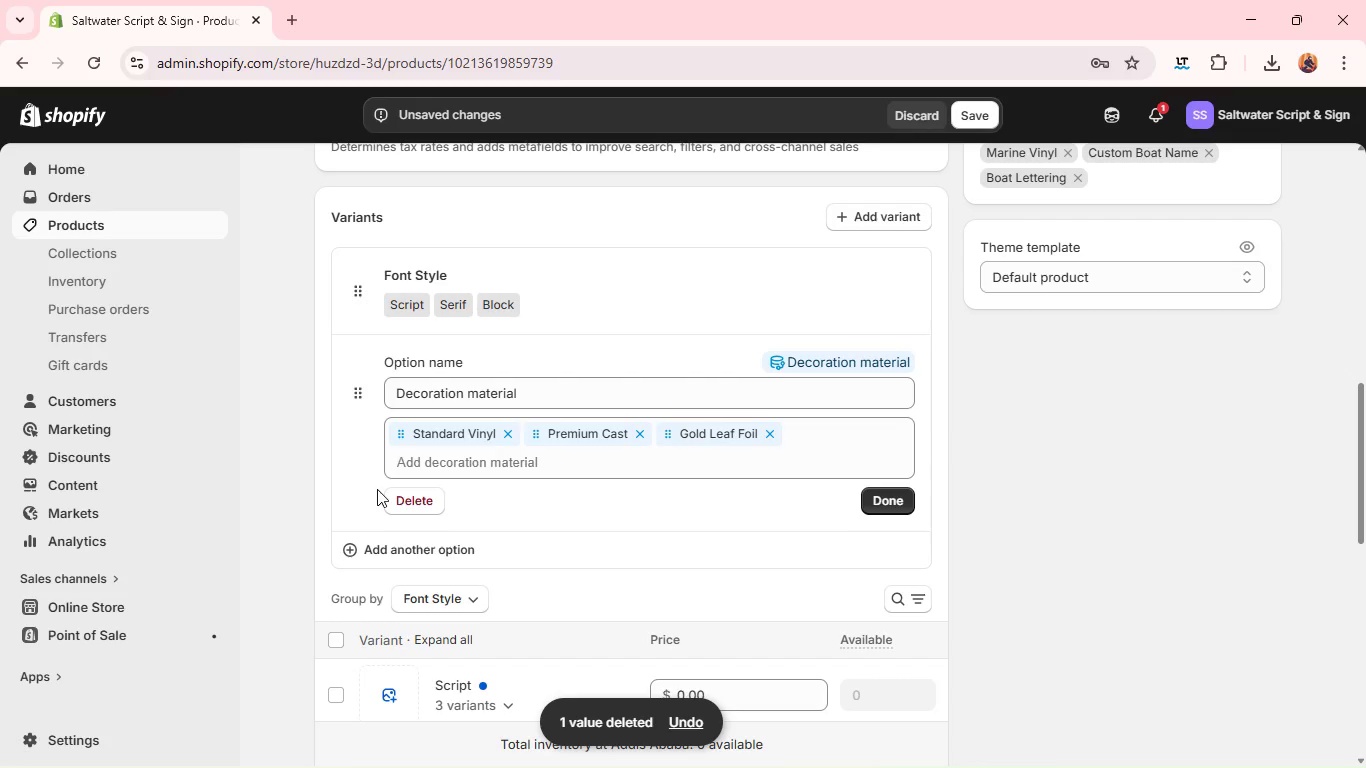 
left_click([462, 391])
 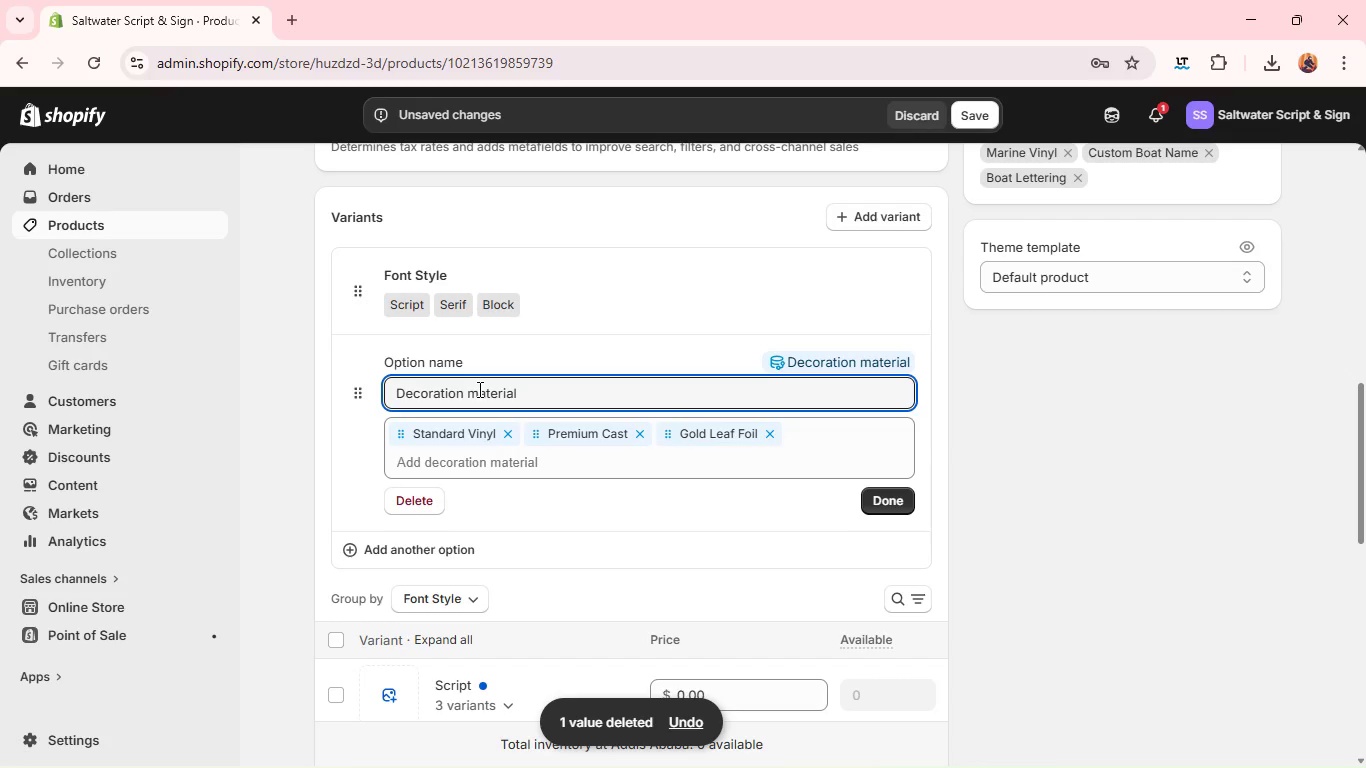 
left_click([478, 389])
 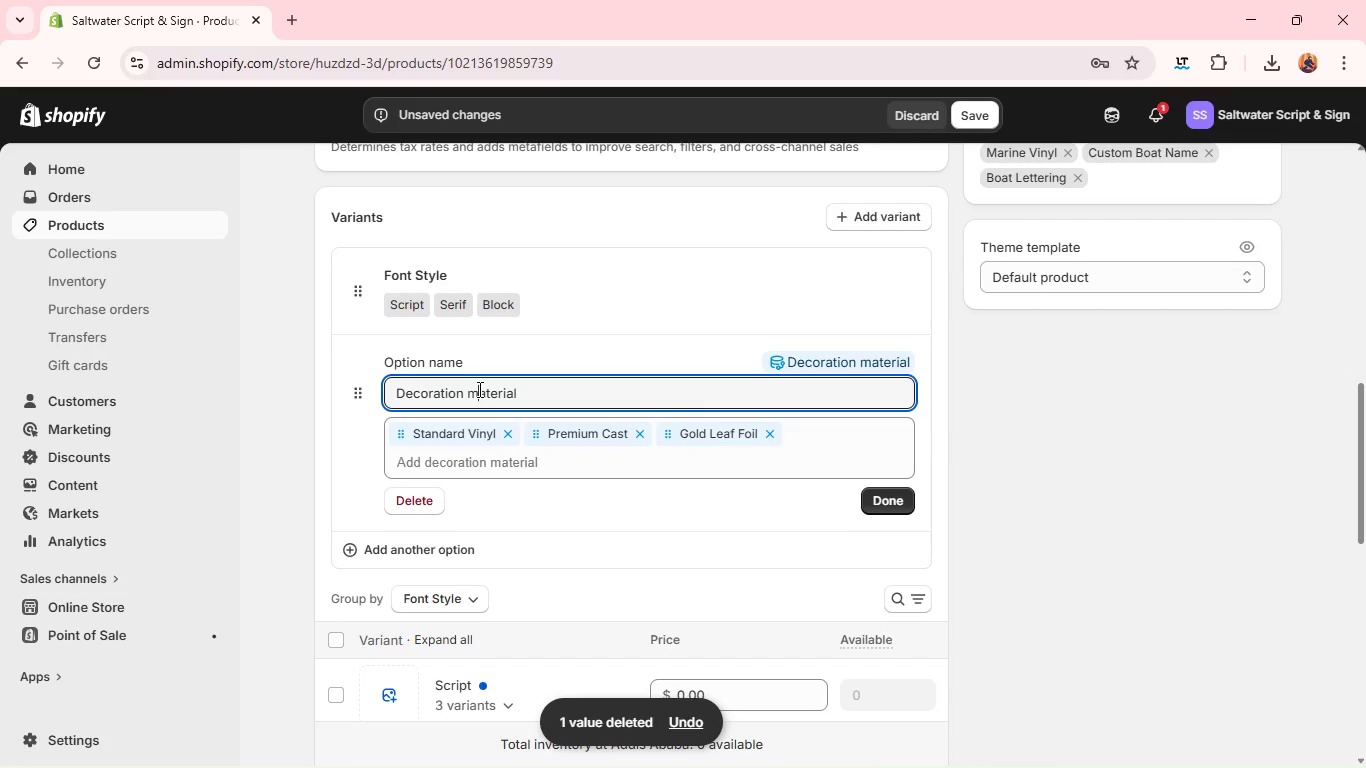 
hold_key(key=Backspace, duration=1.5)
 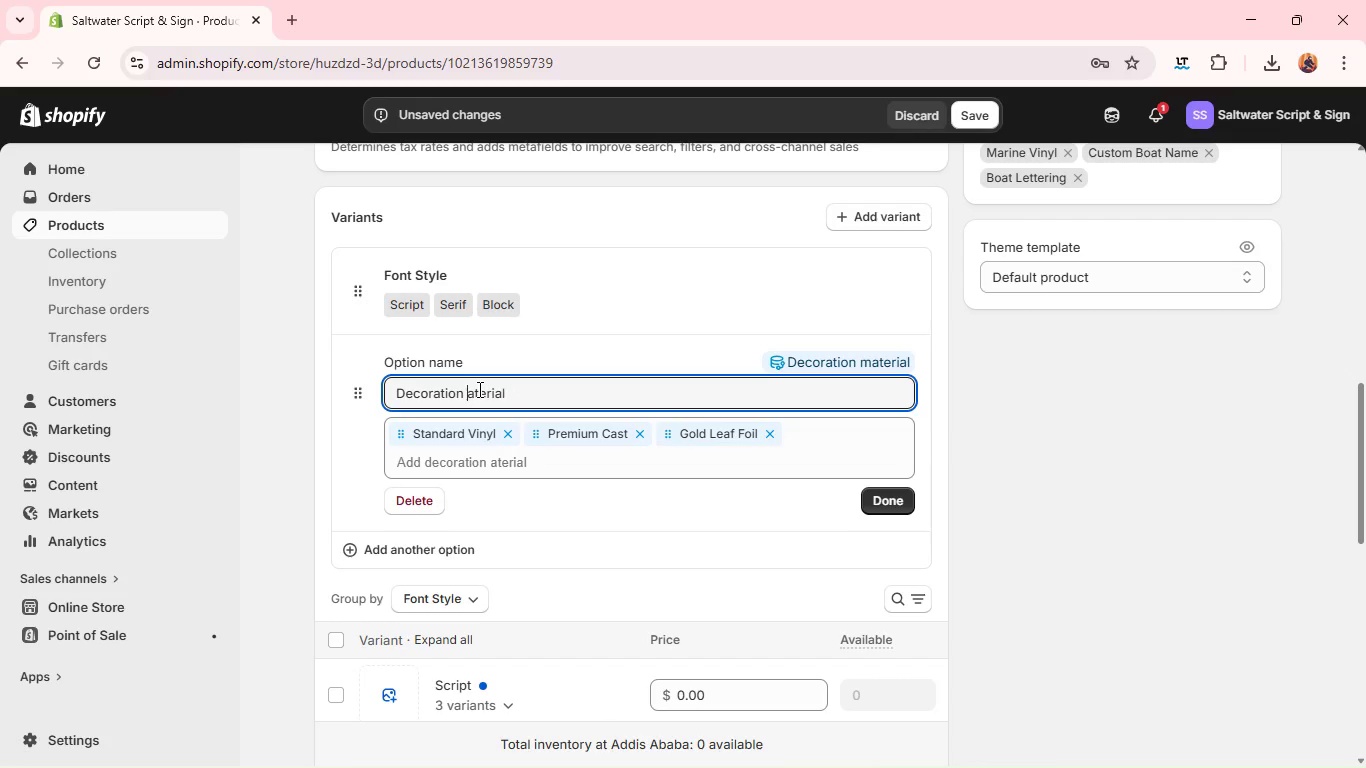 
key(Backspace)
 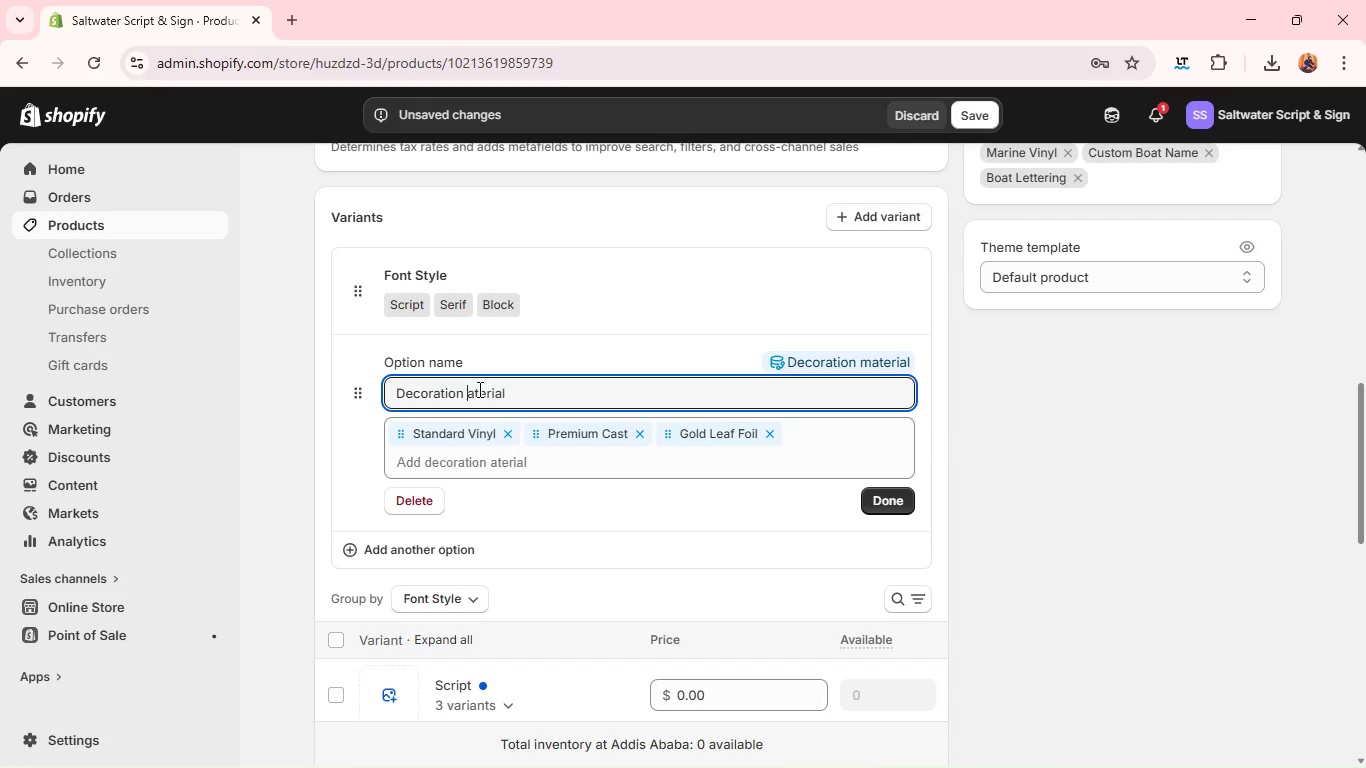 
key(Backspace)
 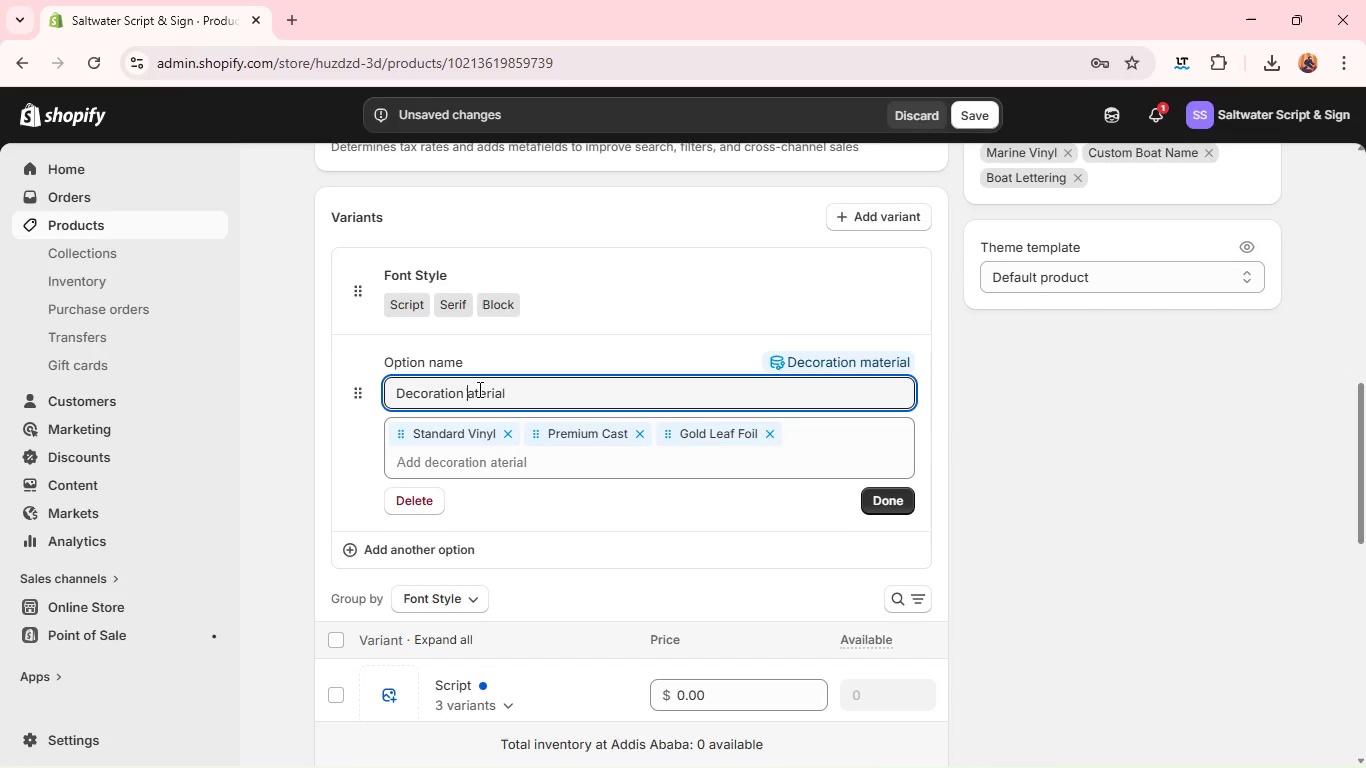 
key(Backspace)
 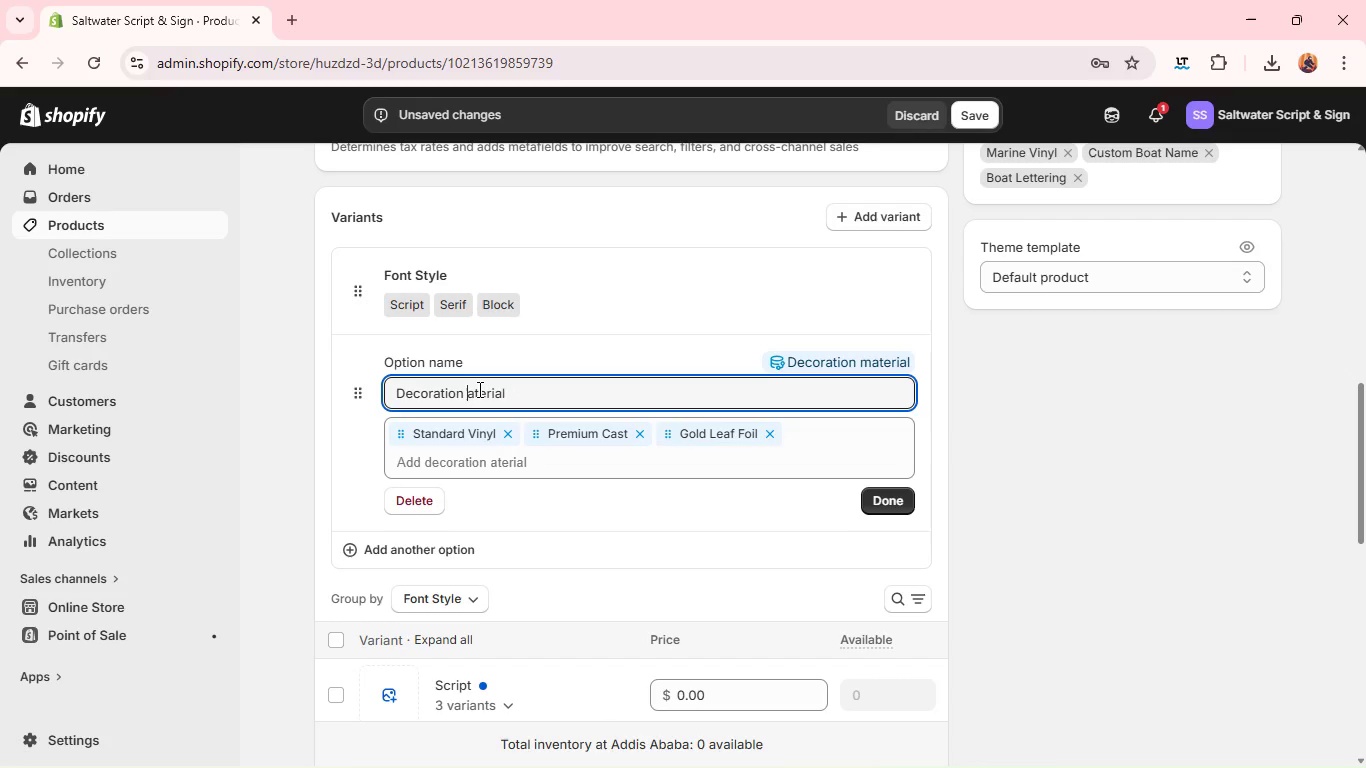 
key(Backspace)
 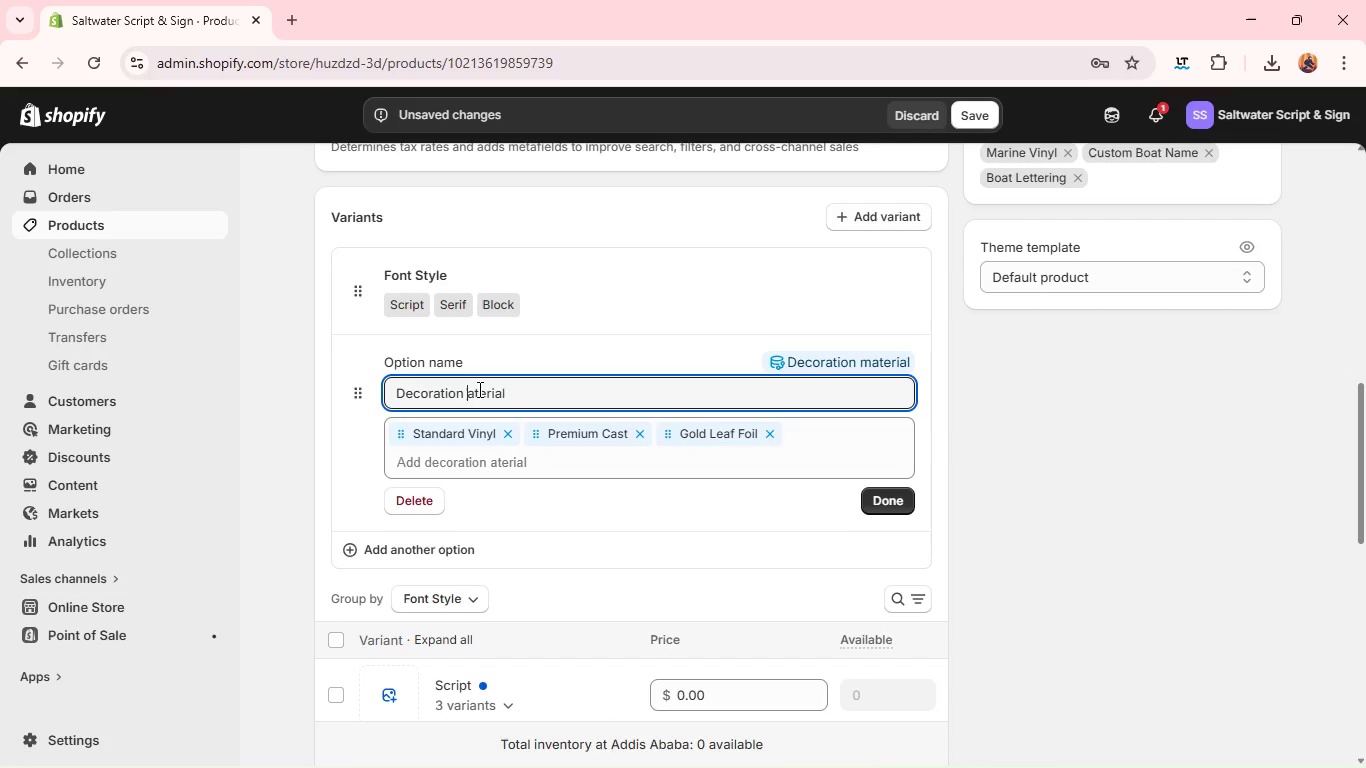 
key(Backspace)
 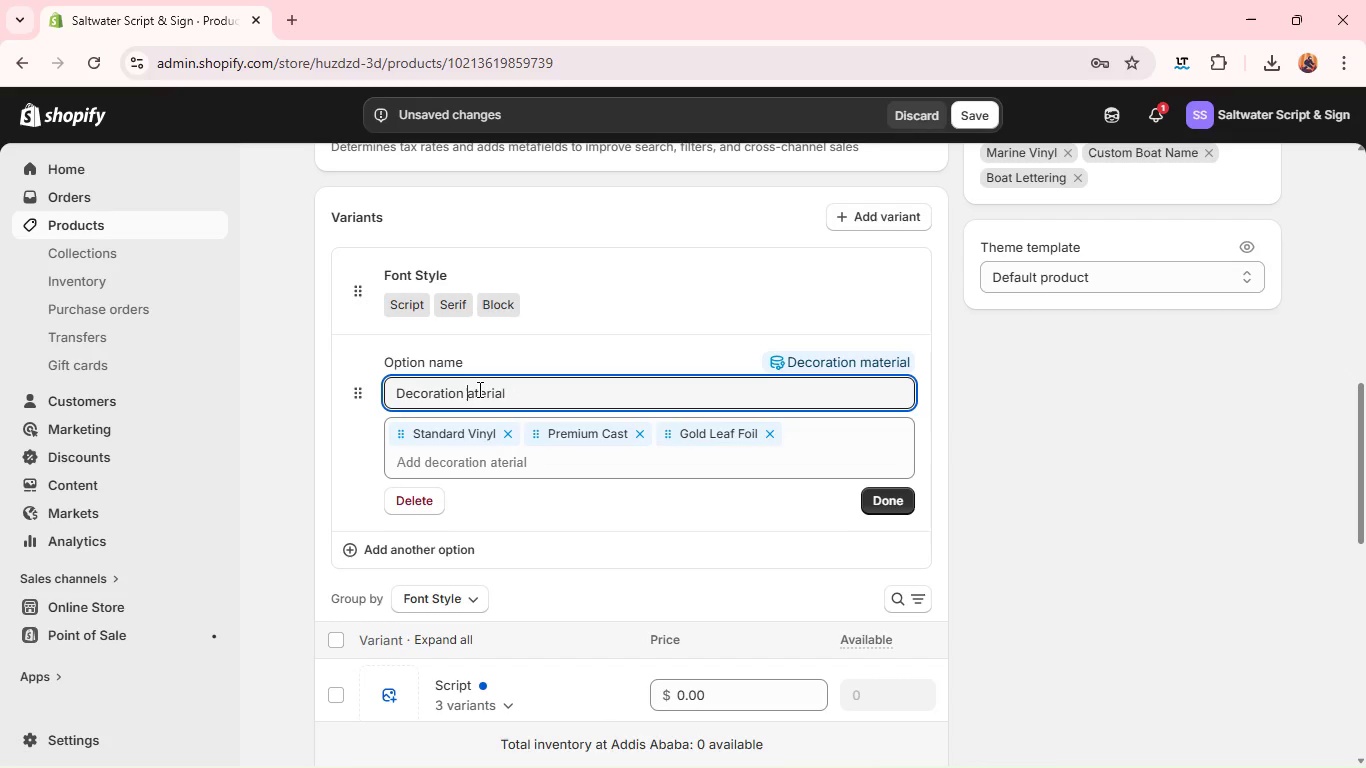 
key(Backspace)
 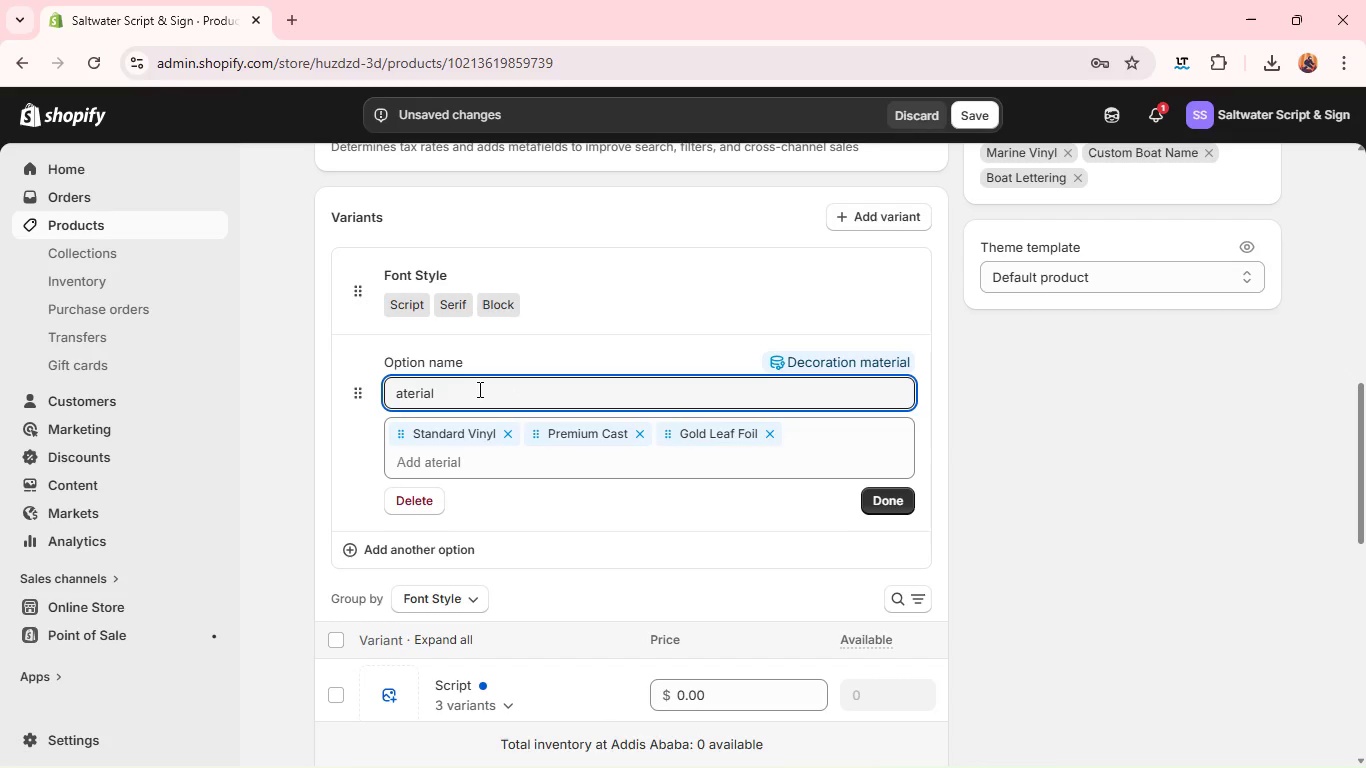 
key(Backspace)
 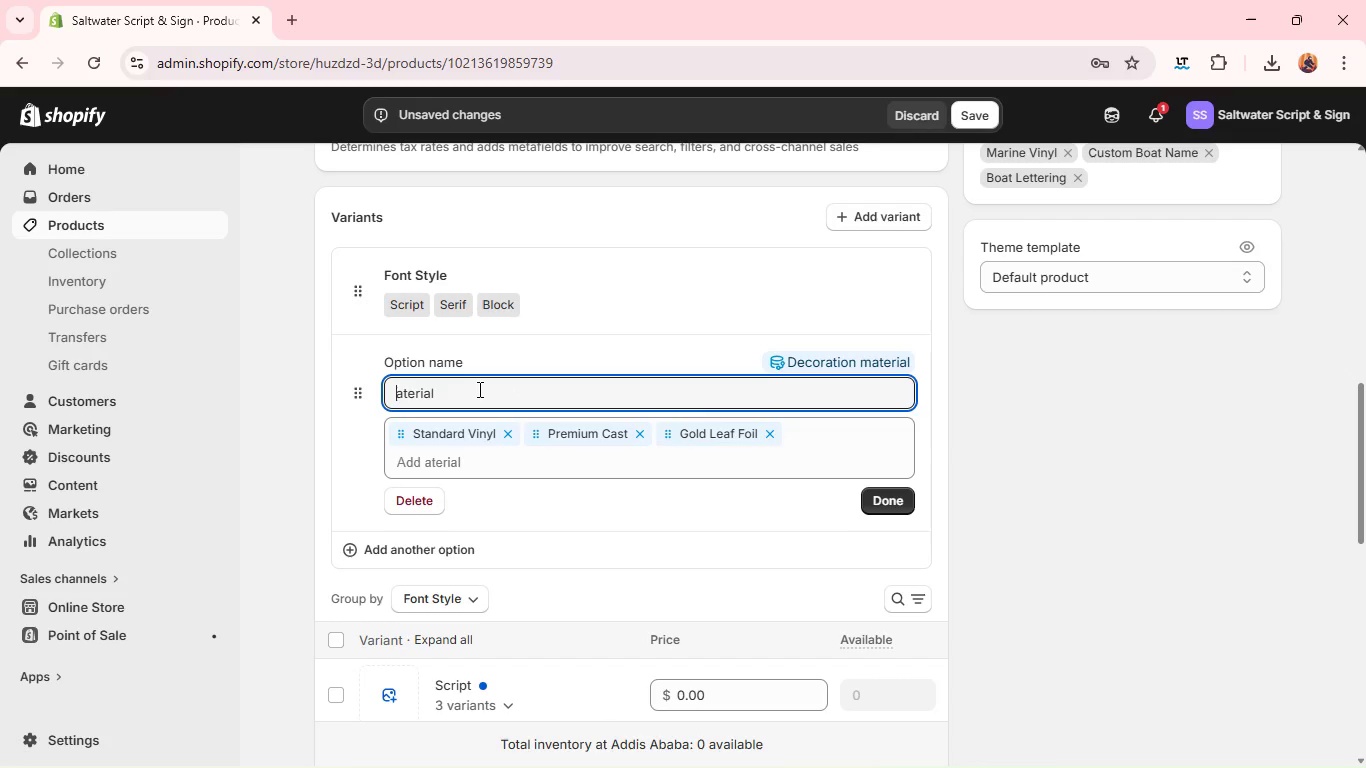 
key(Backspace)
 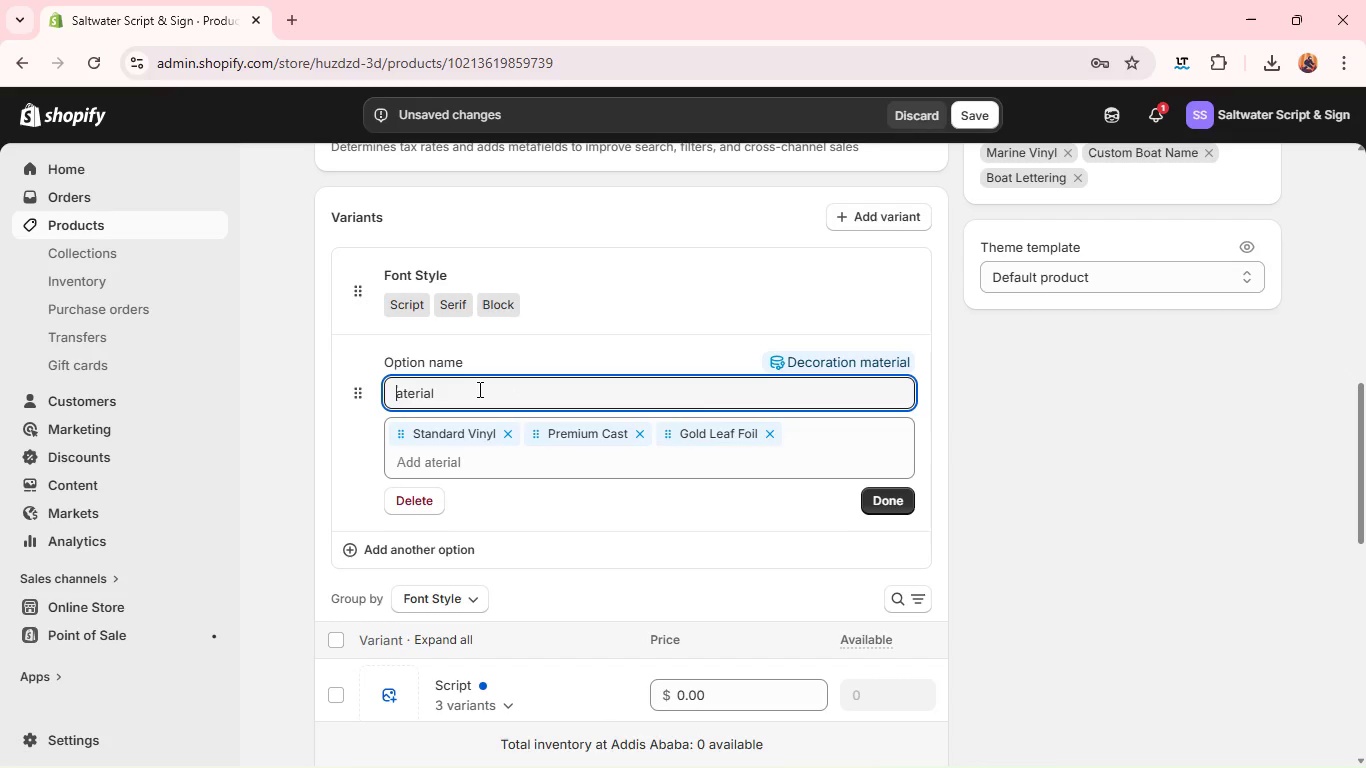 
key(Shift+M)
 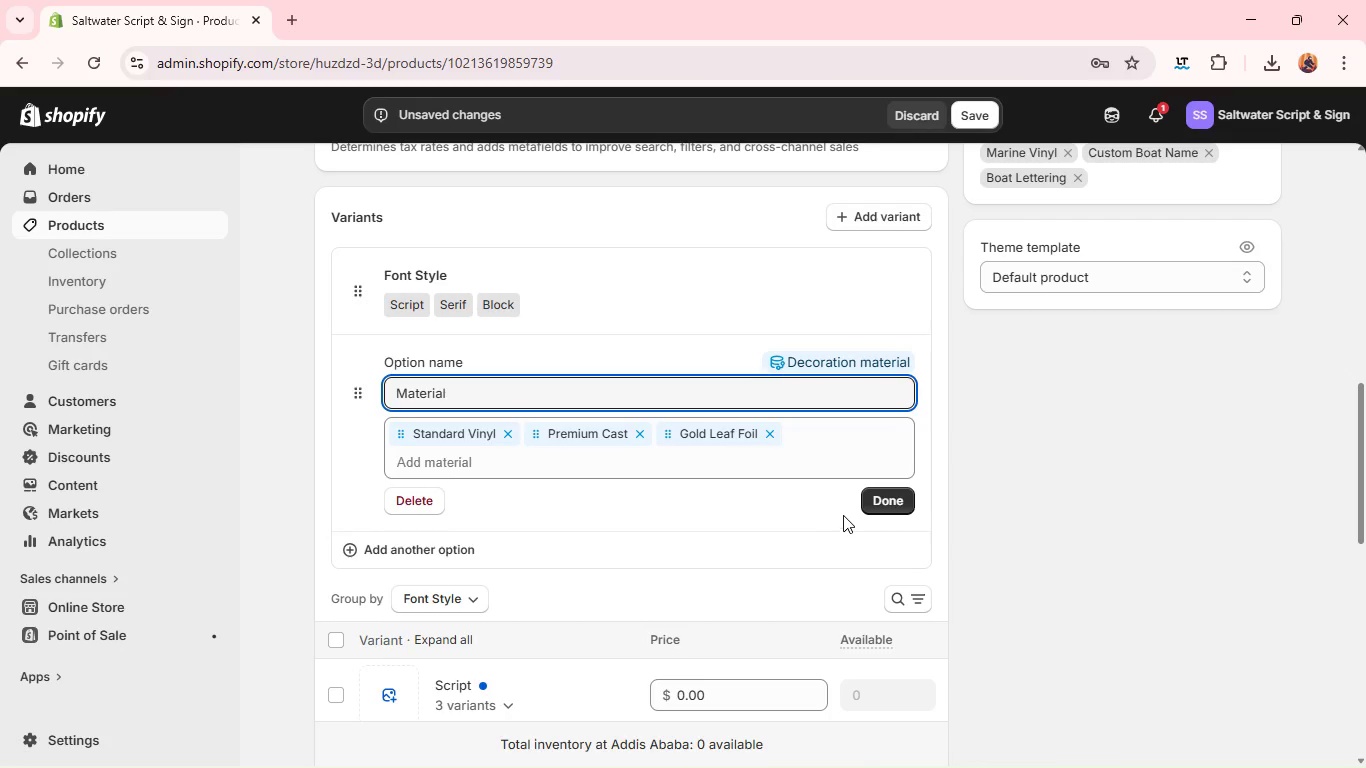 
left_click([877, 502])
 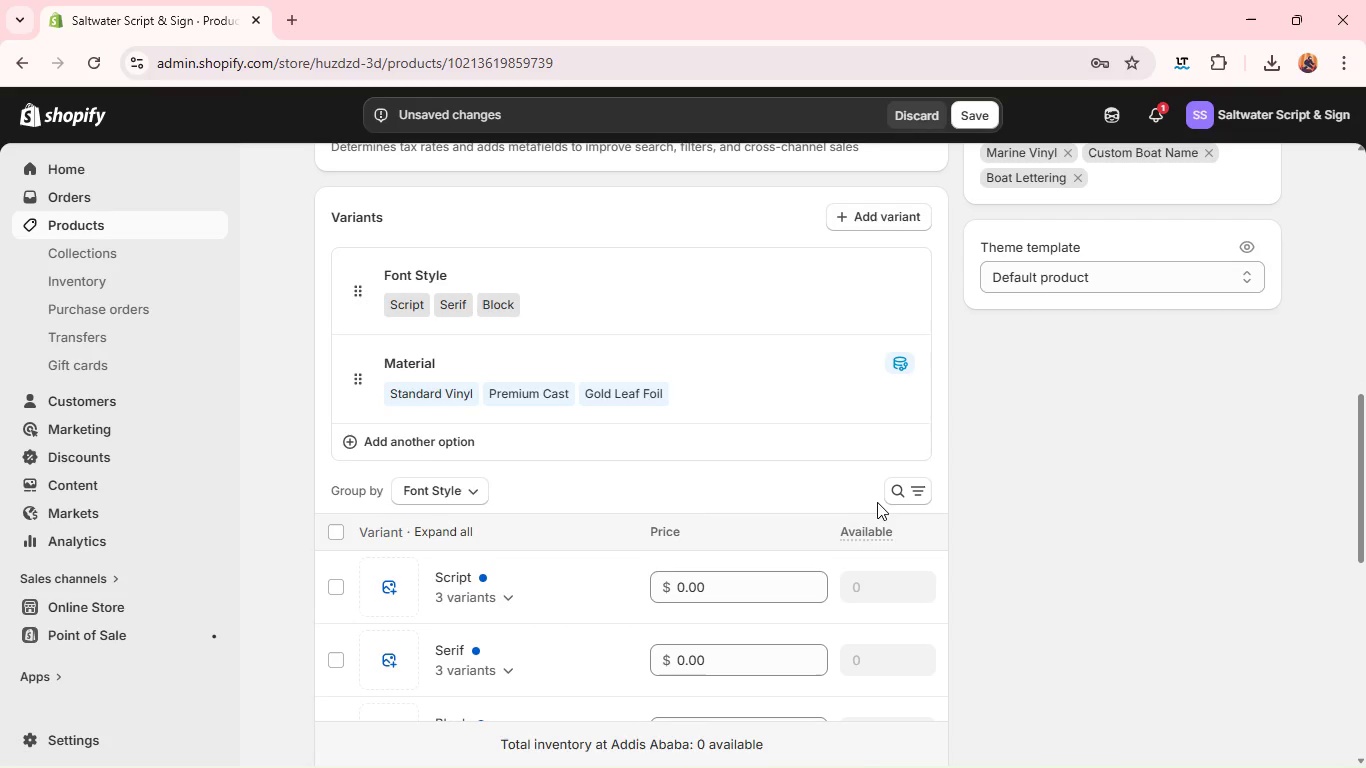 
mouse_move([771, 561])
 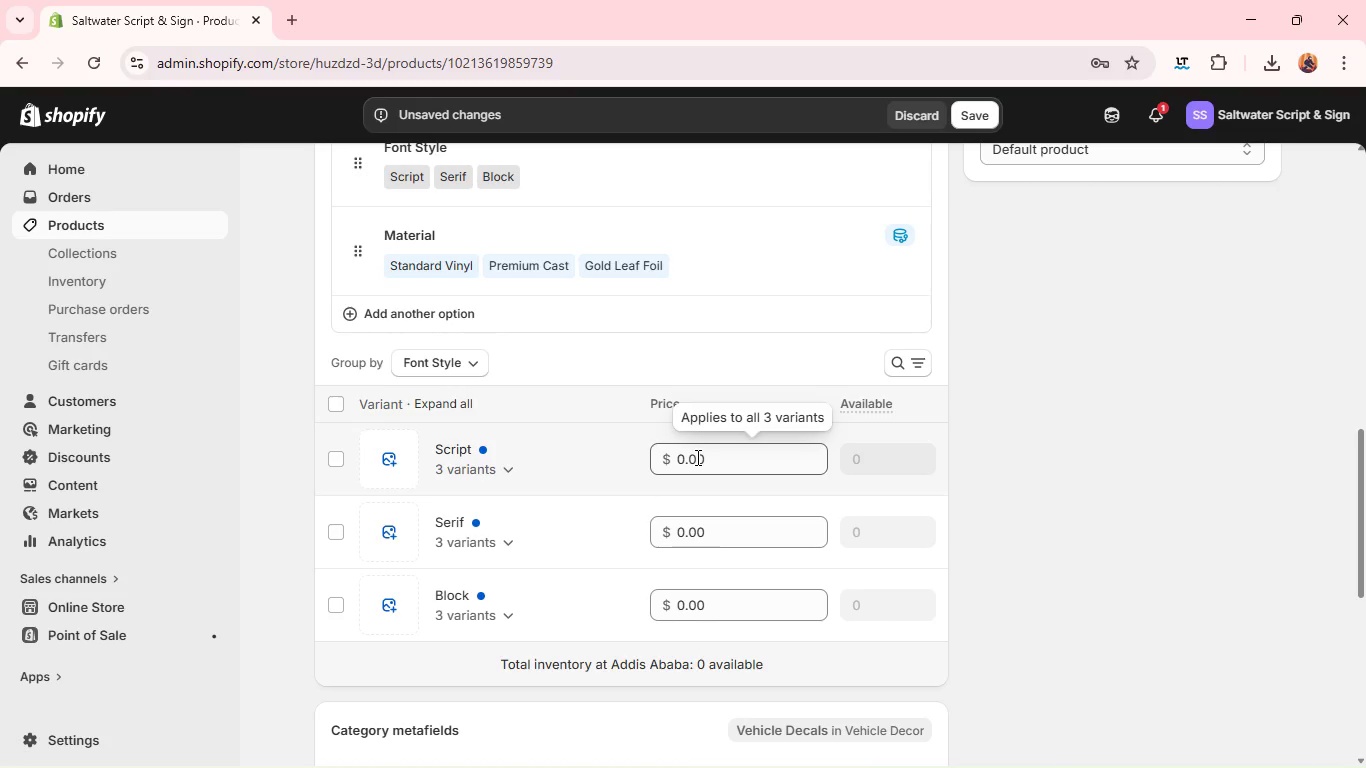 
double_click([696, 457])
 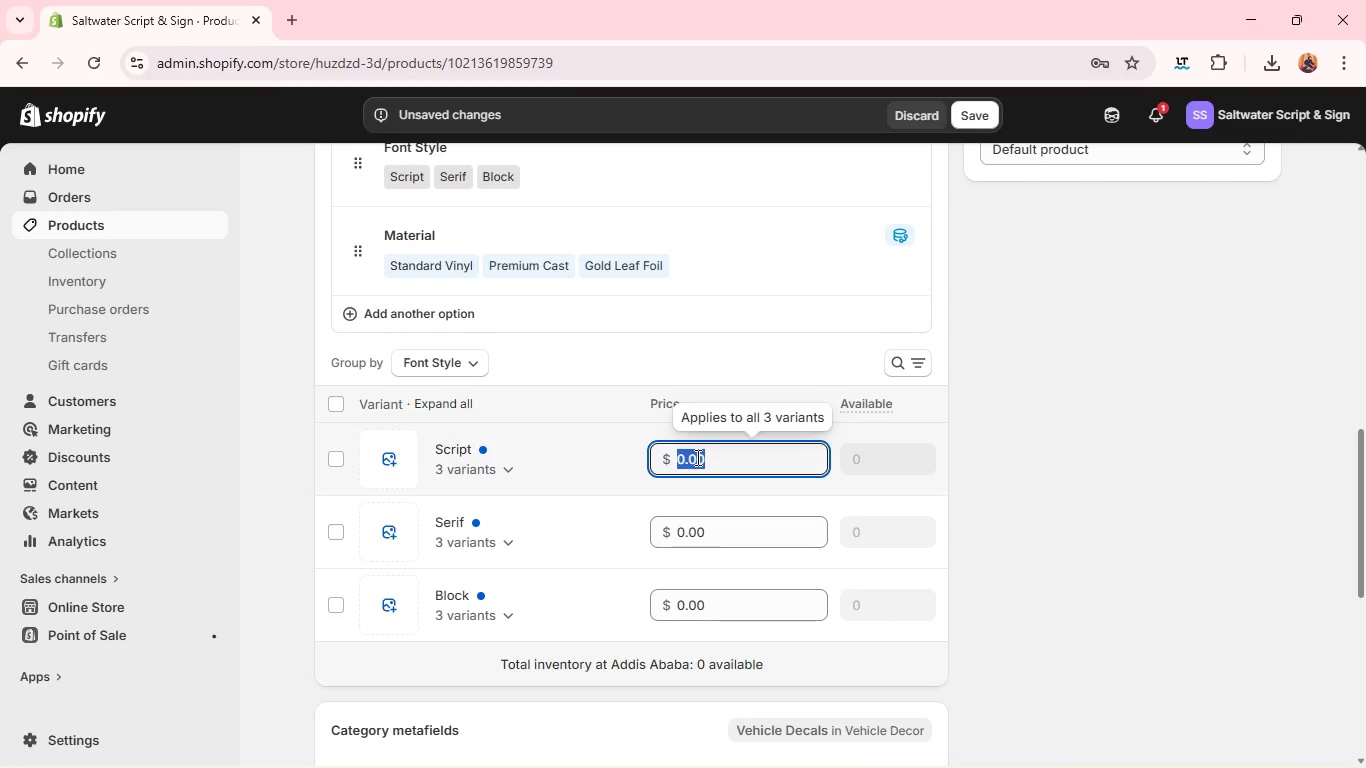 
type(89)
 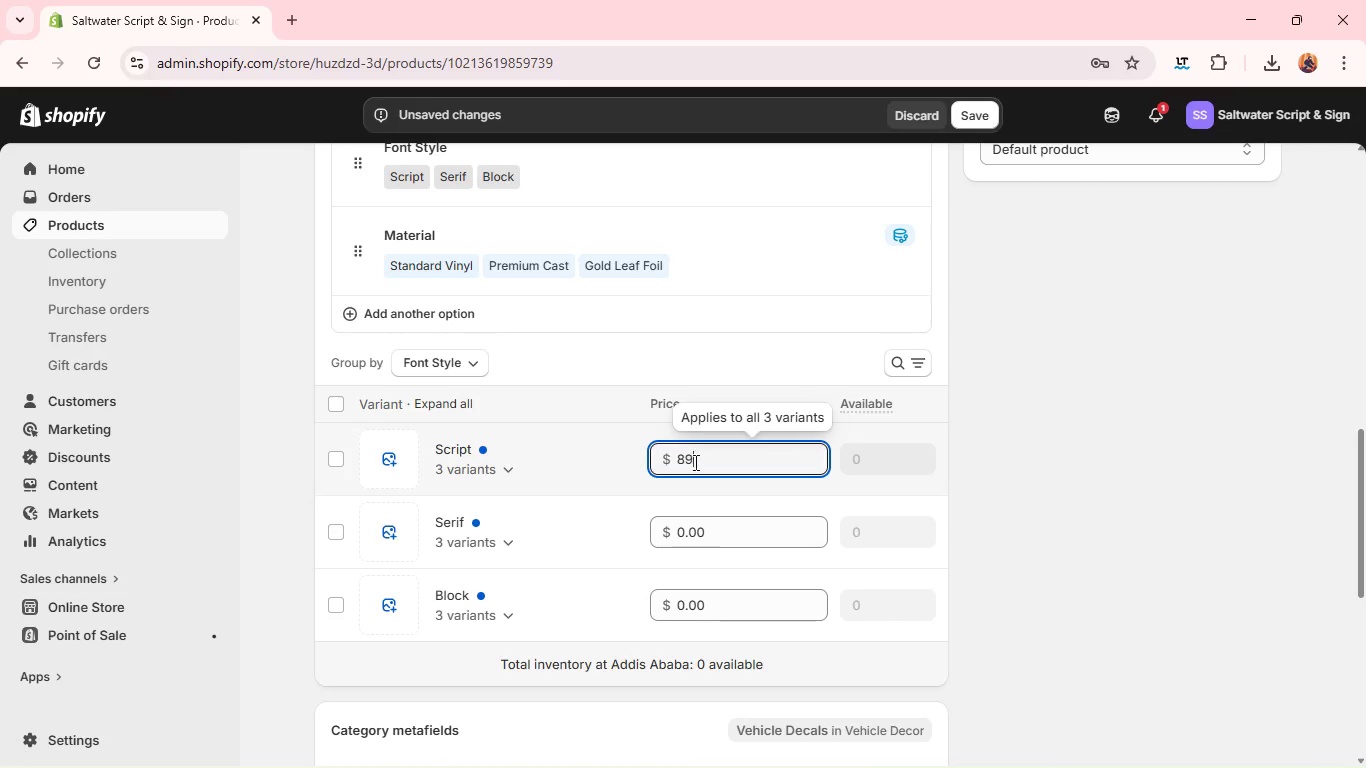 
wait(7.53)
 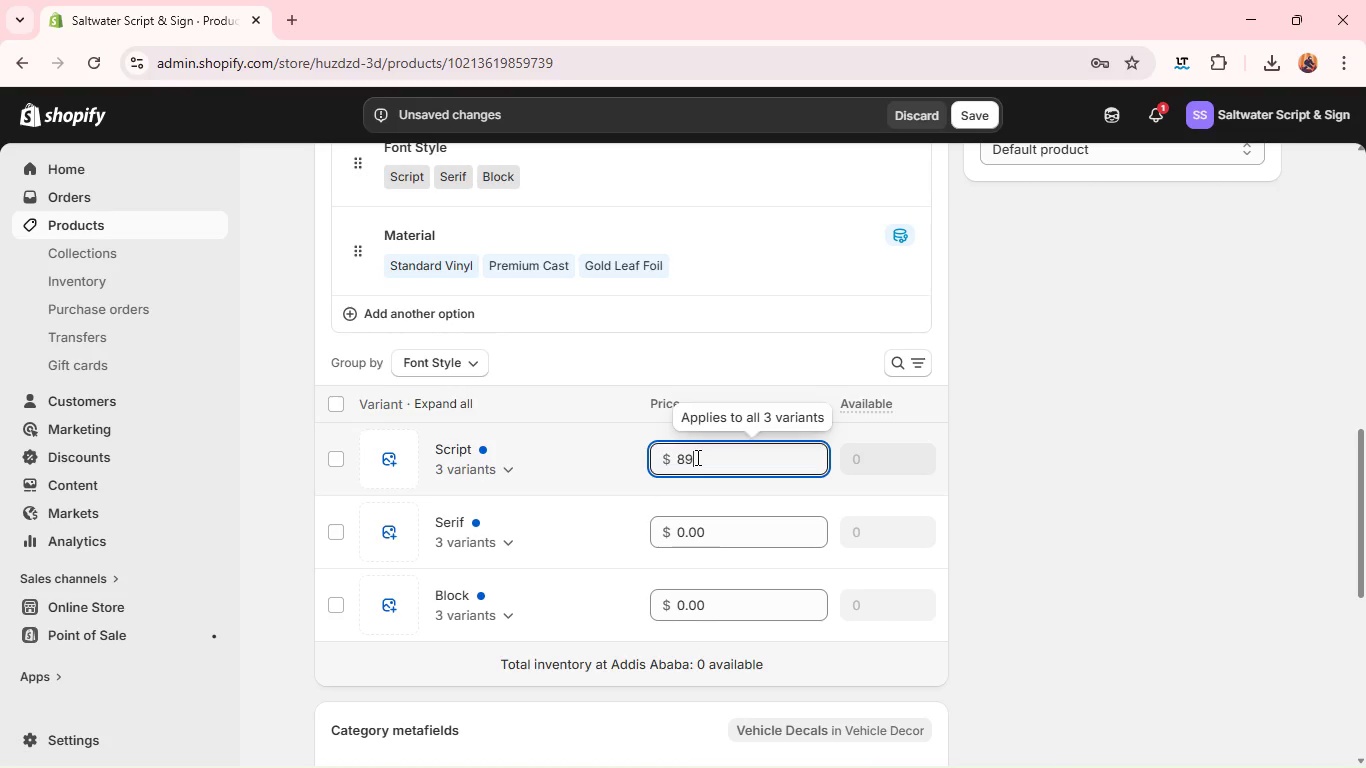 
double_click([681, 536])
 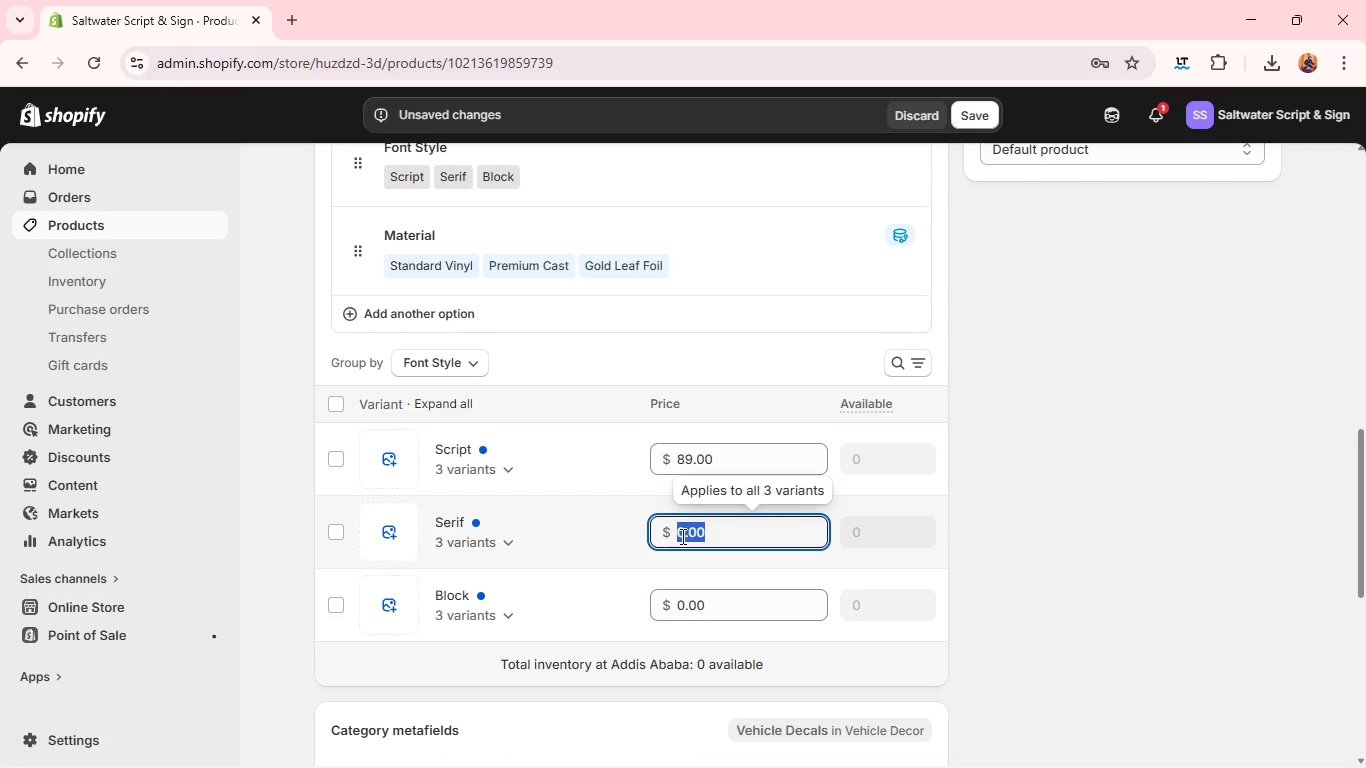 
type(89)
 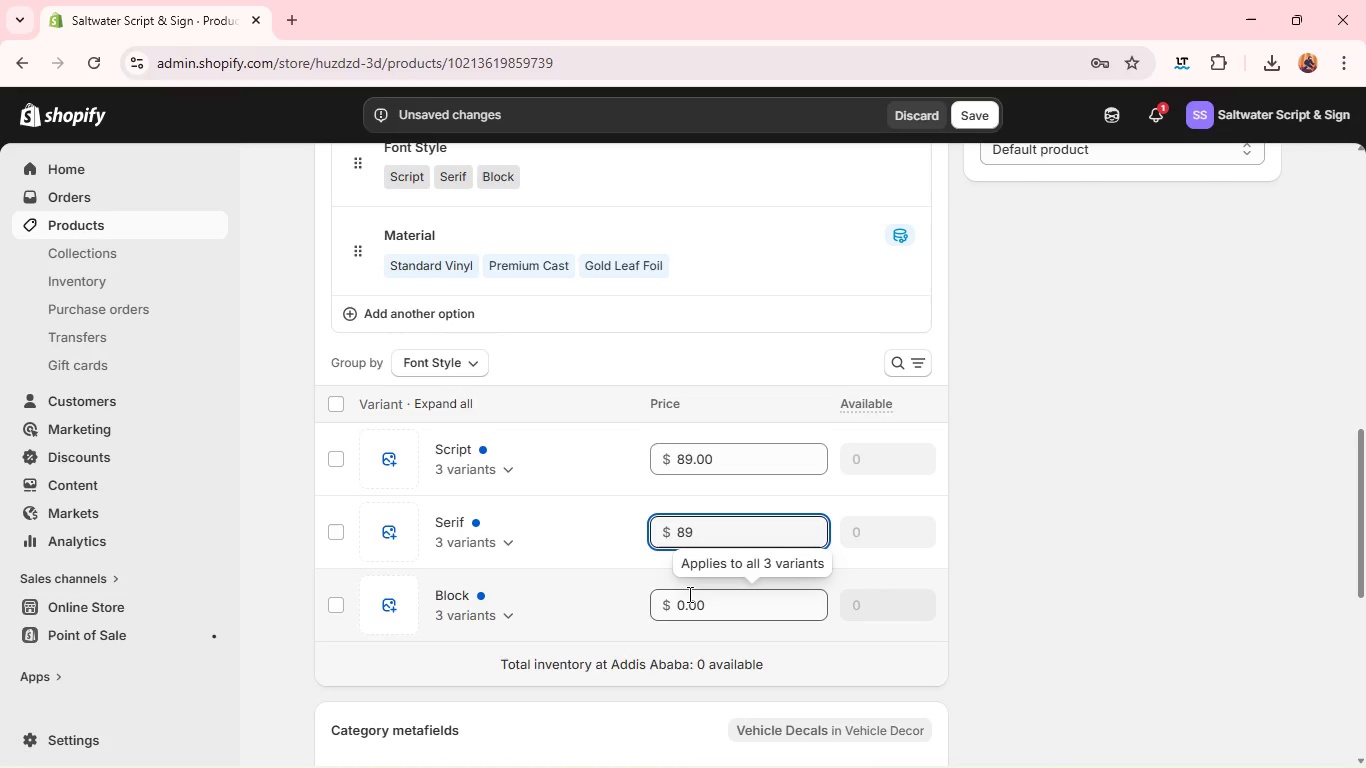 
double_click([688, 594])
 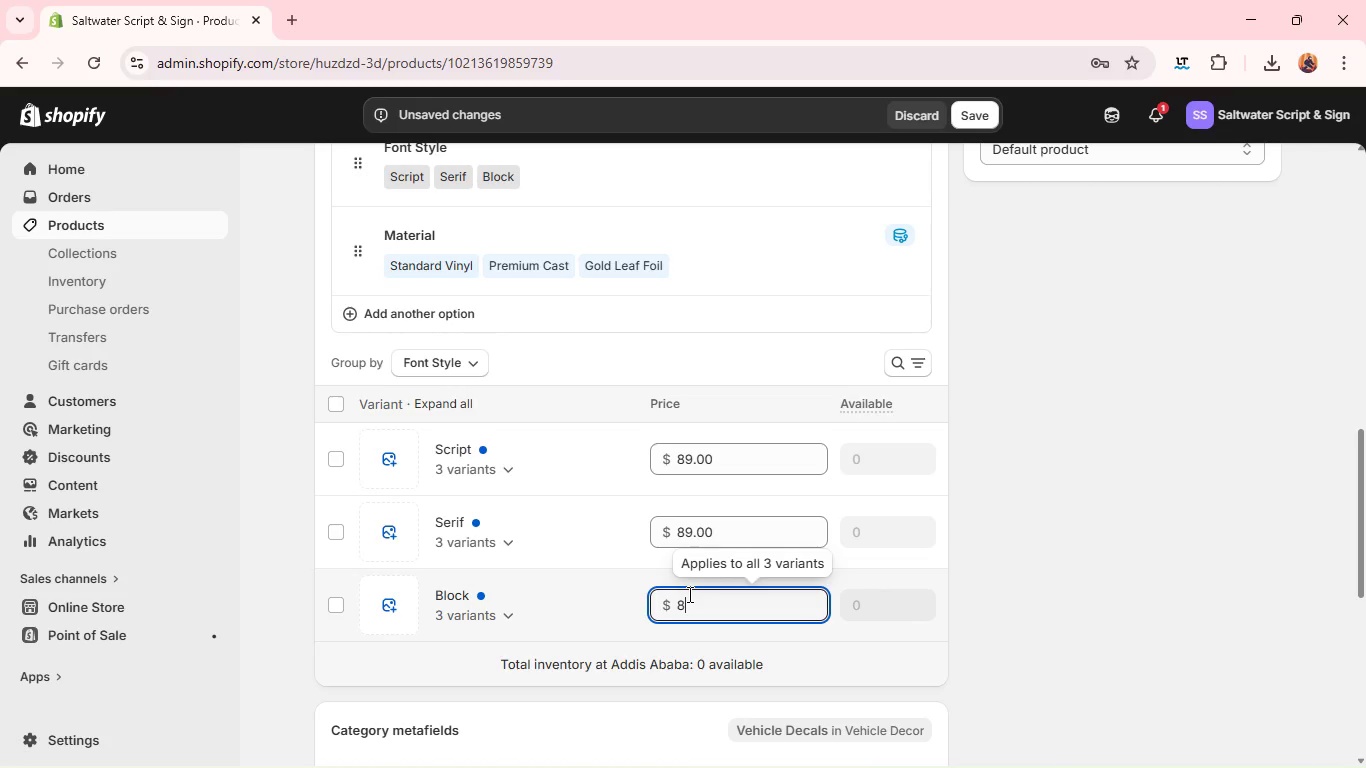 
type(89)
 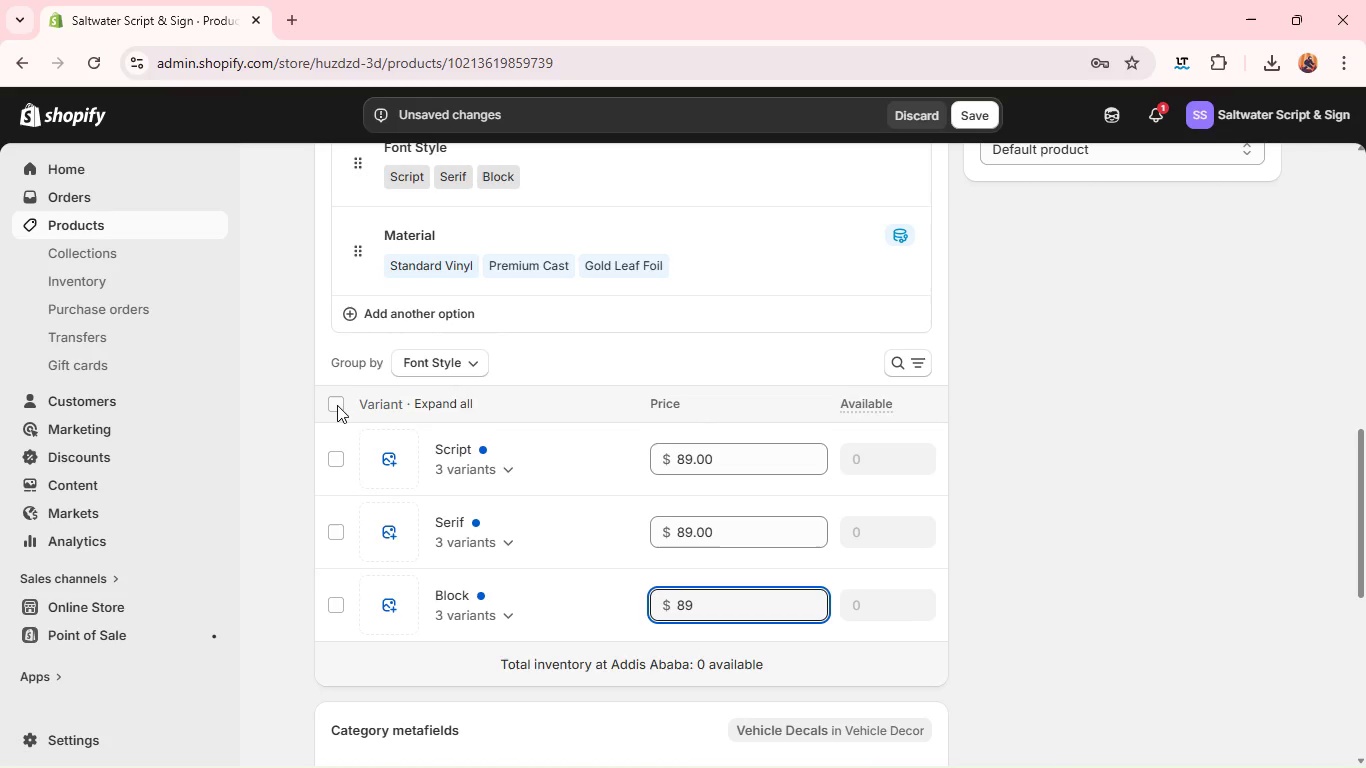 
left_click([337, 402])
 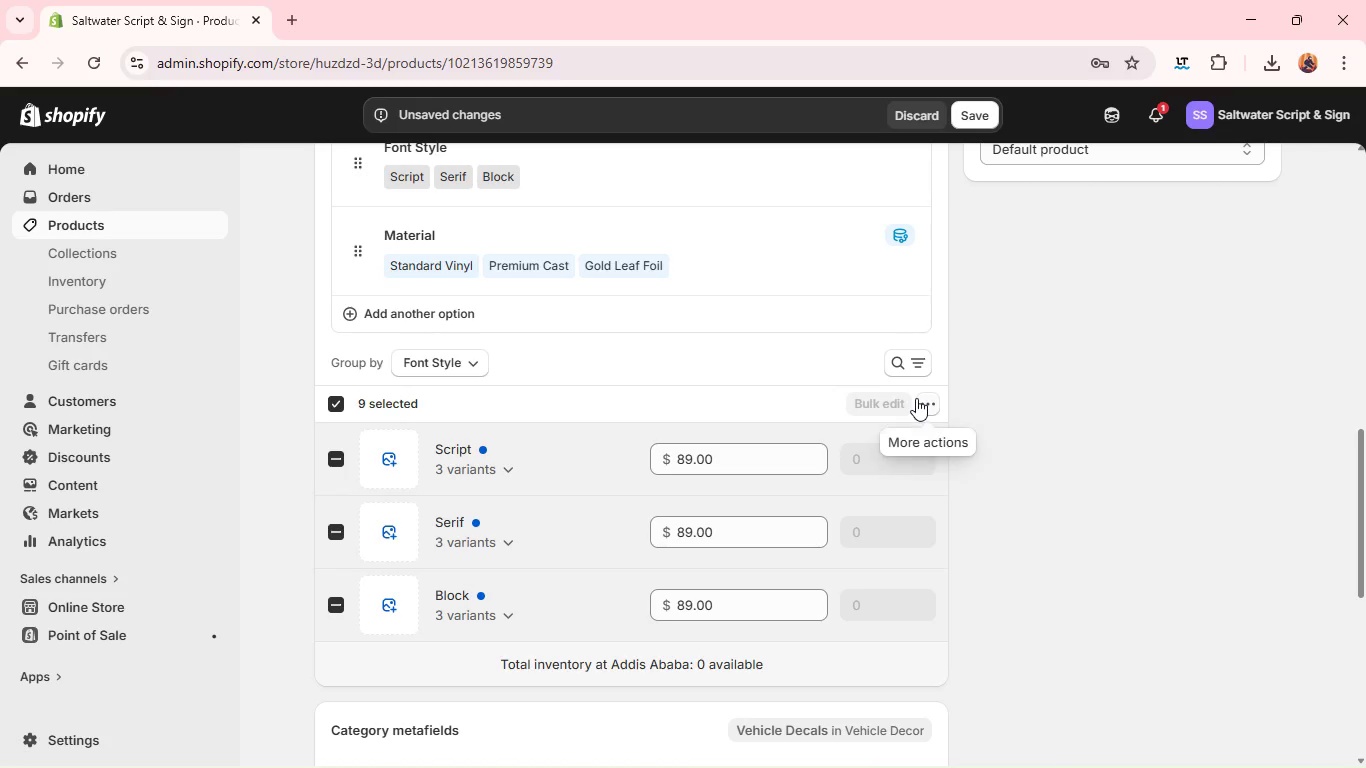 
left_click([923, 402])
 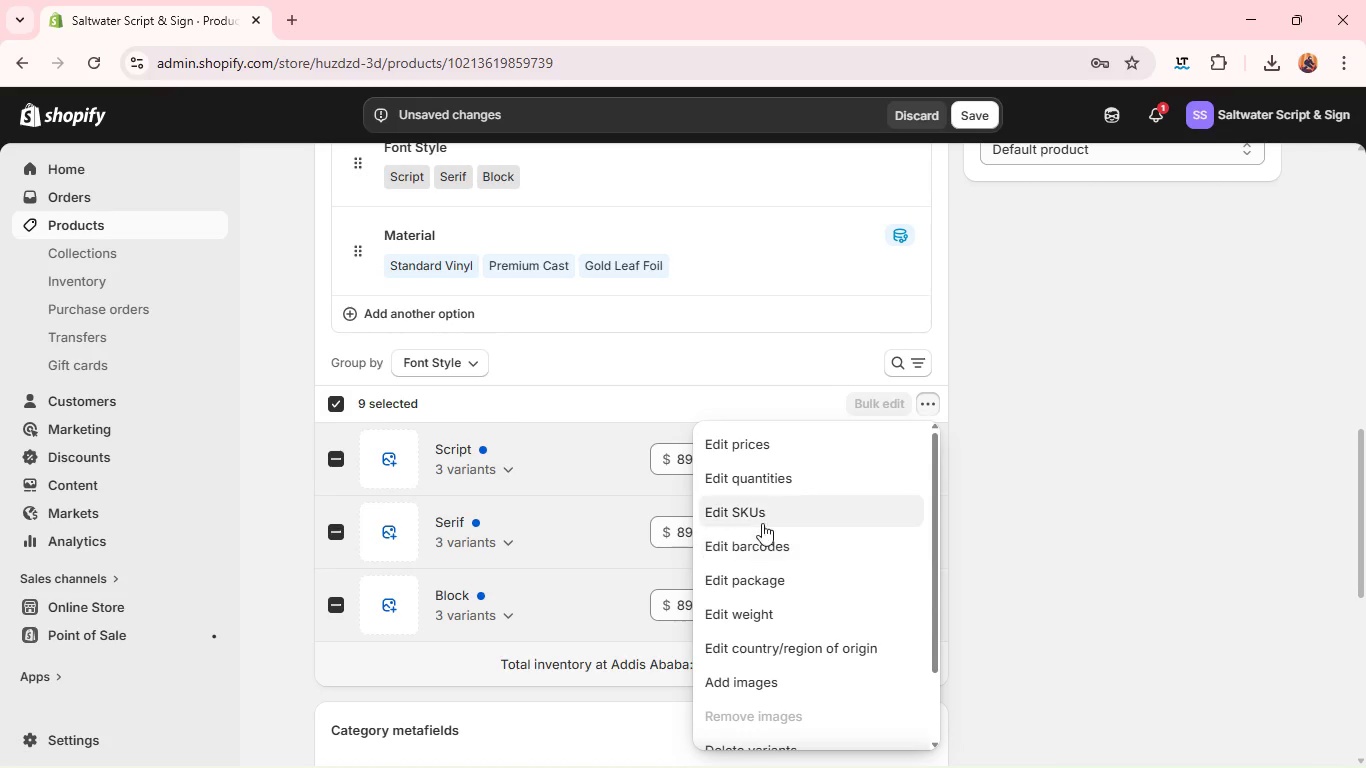 
left_click([762, 522])
 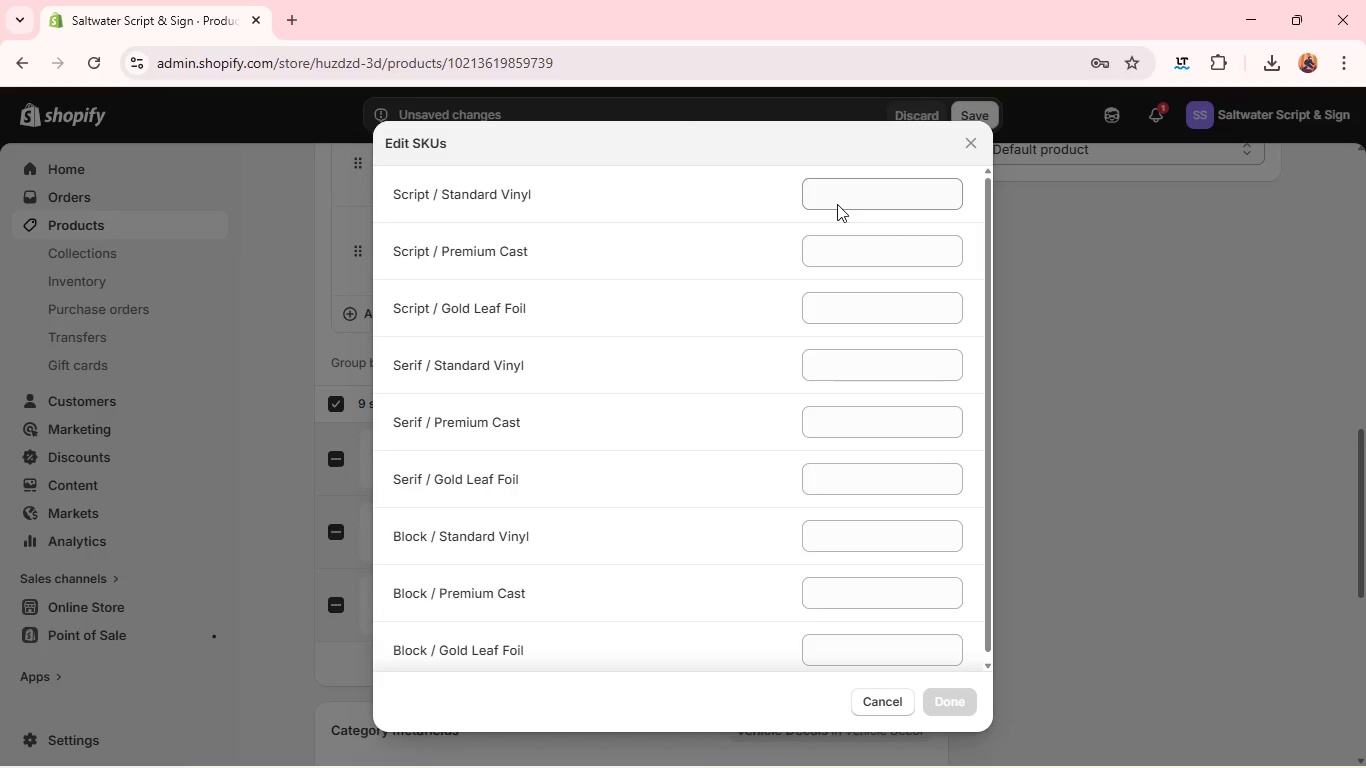 
wait(24.19)
 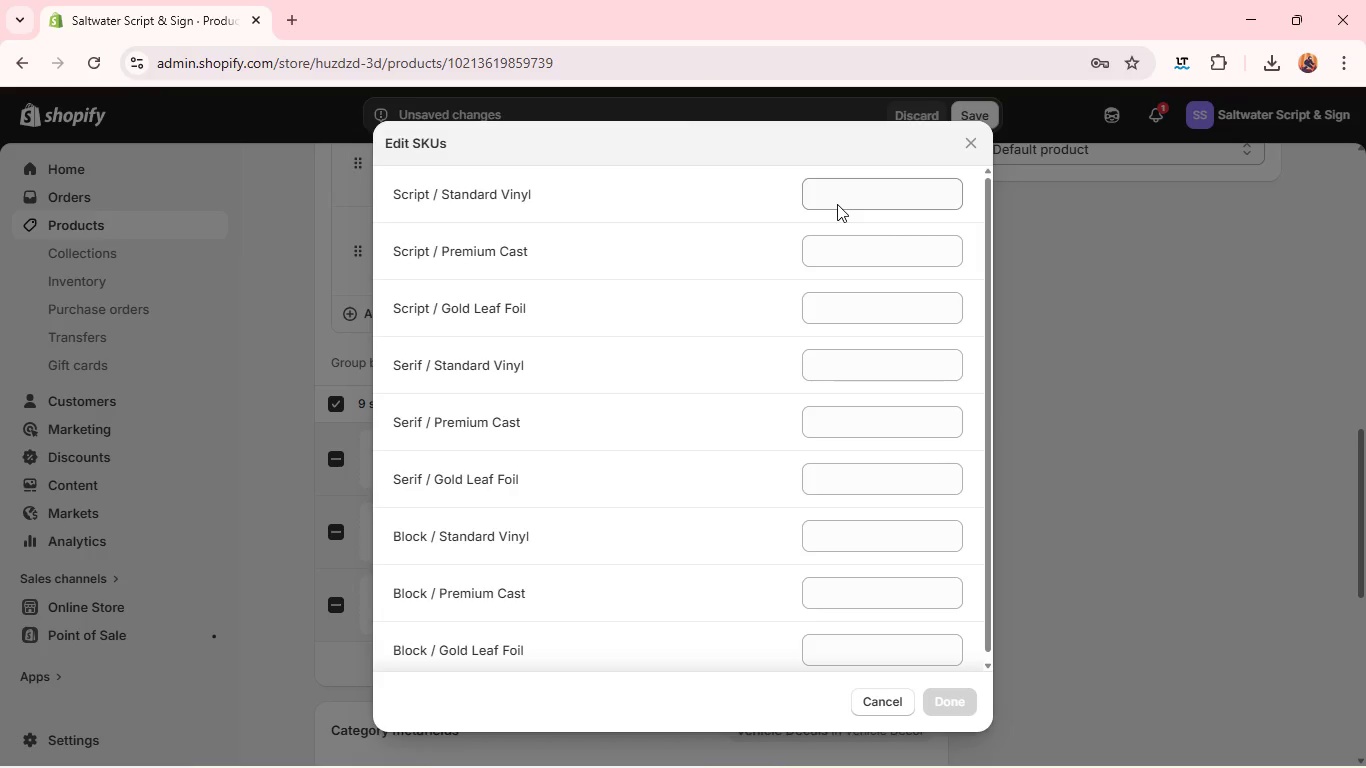 
left_click([848, 201])
 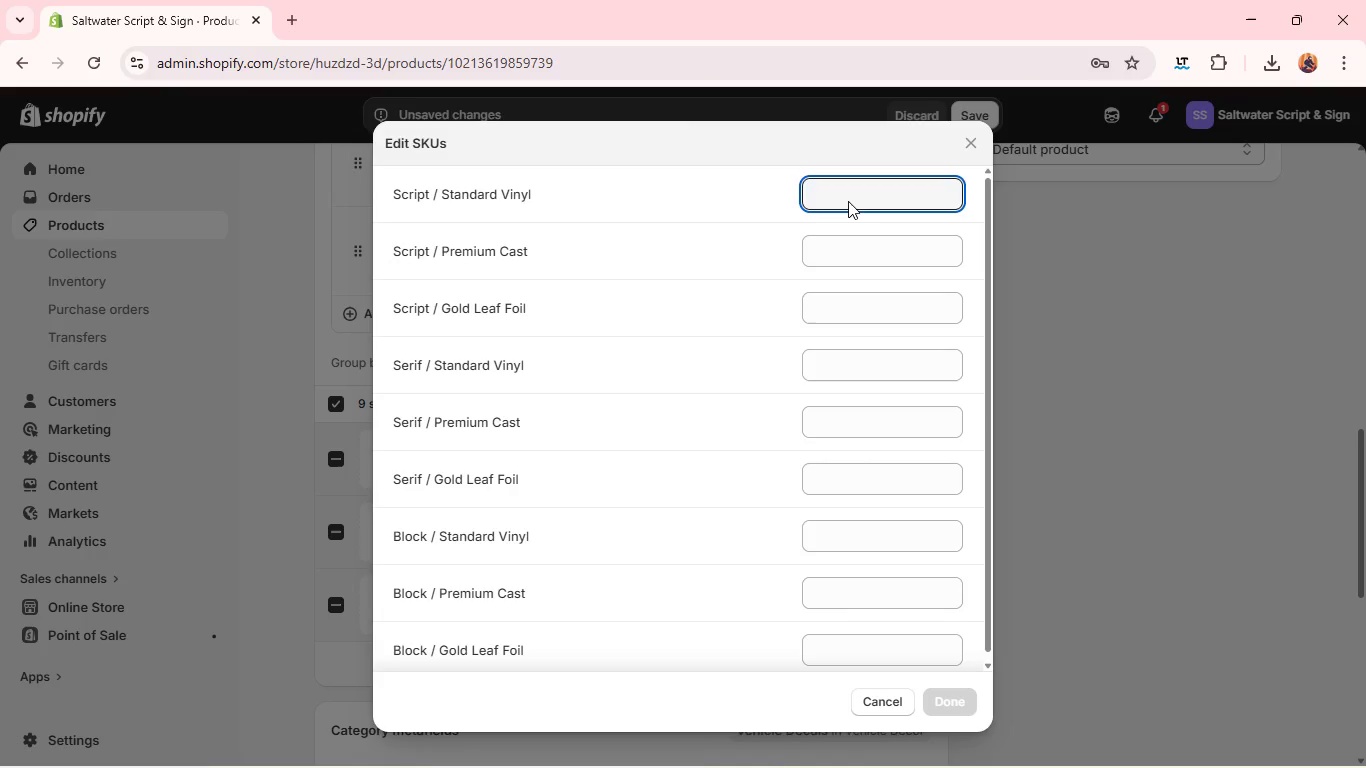 
type(STS-TRANSOM-)
 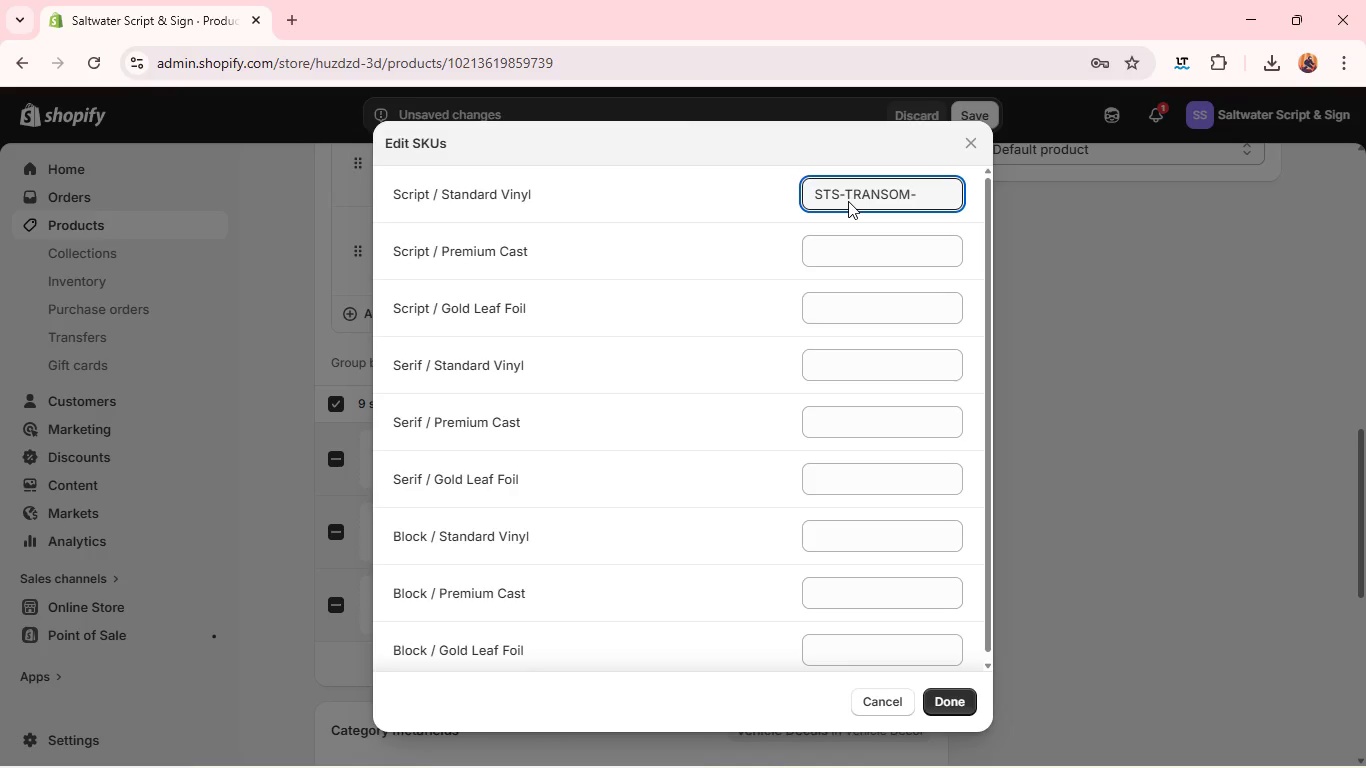 
wait(11.81)
 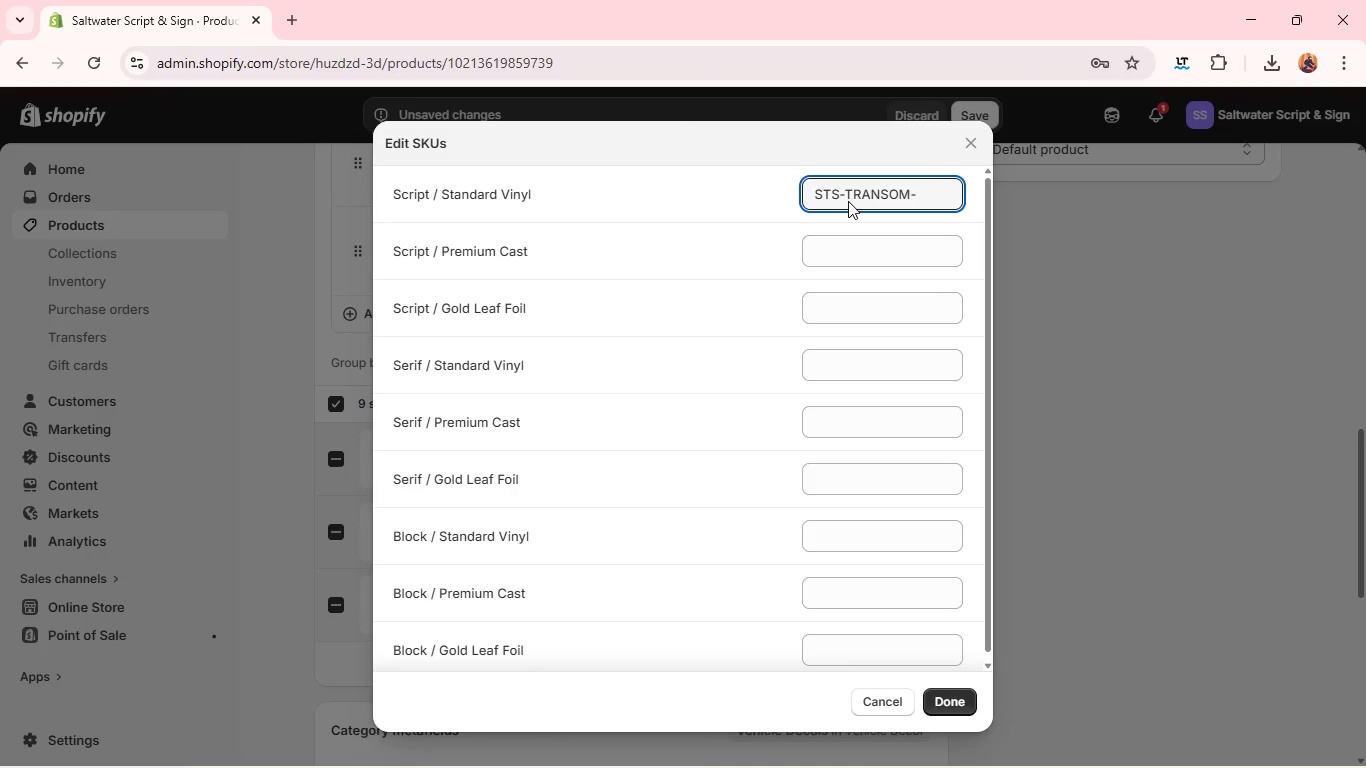 
type(ST-SV)
 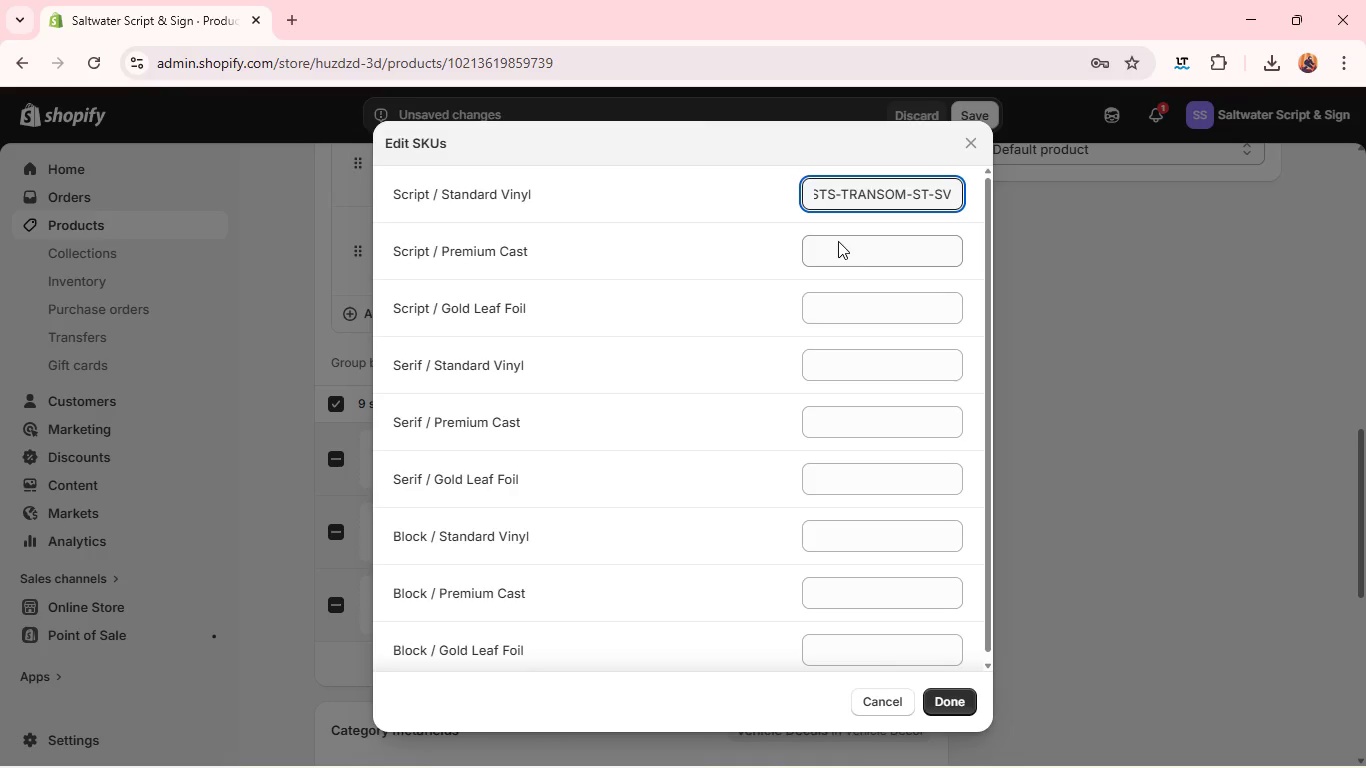 
left_click([837, 246])
 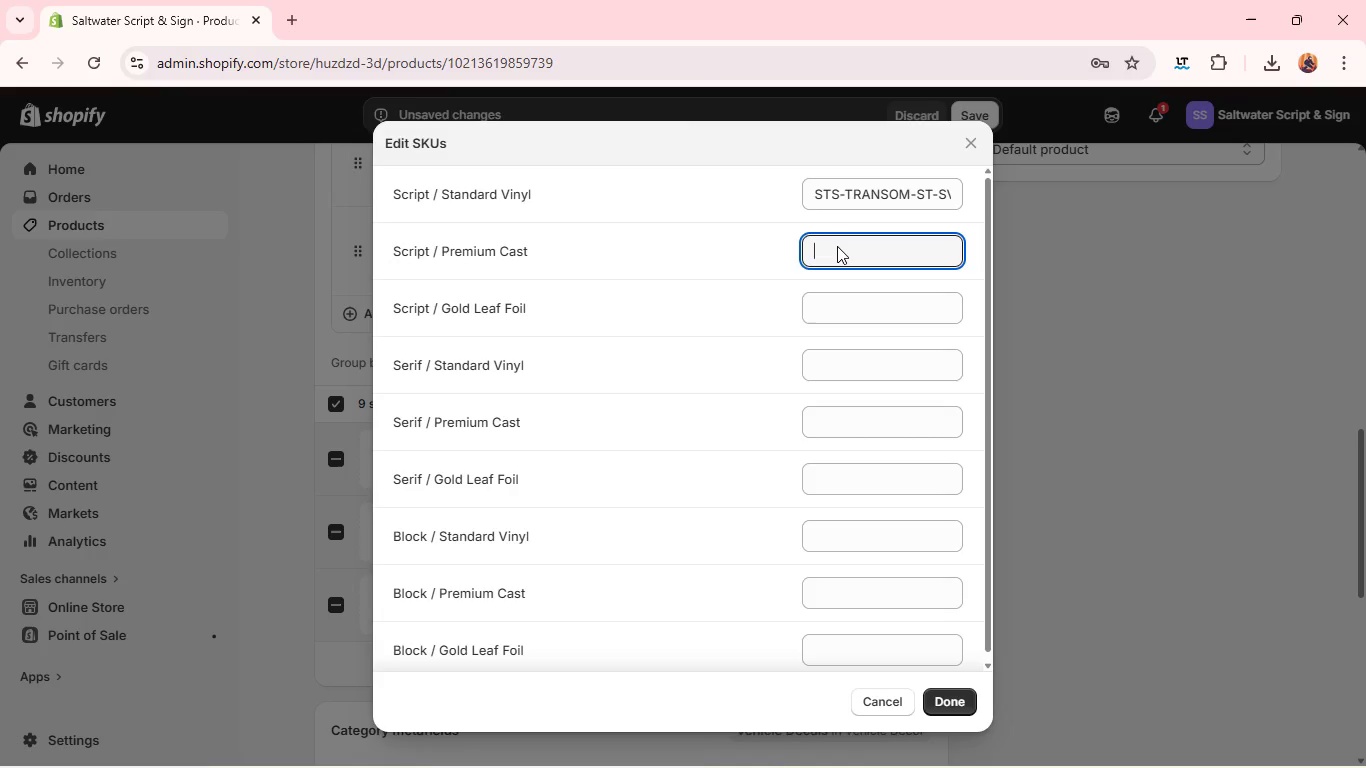 
wait(6.98)
 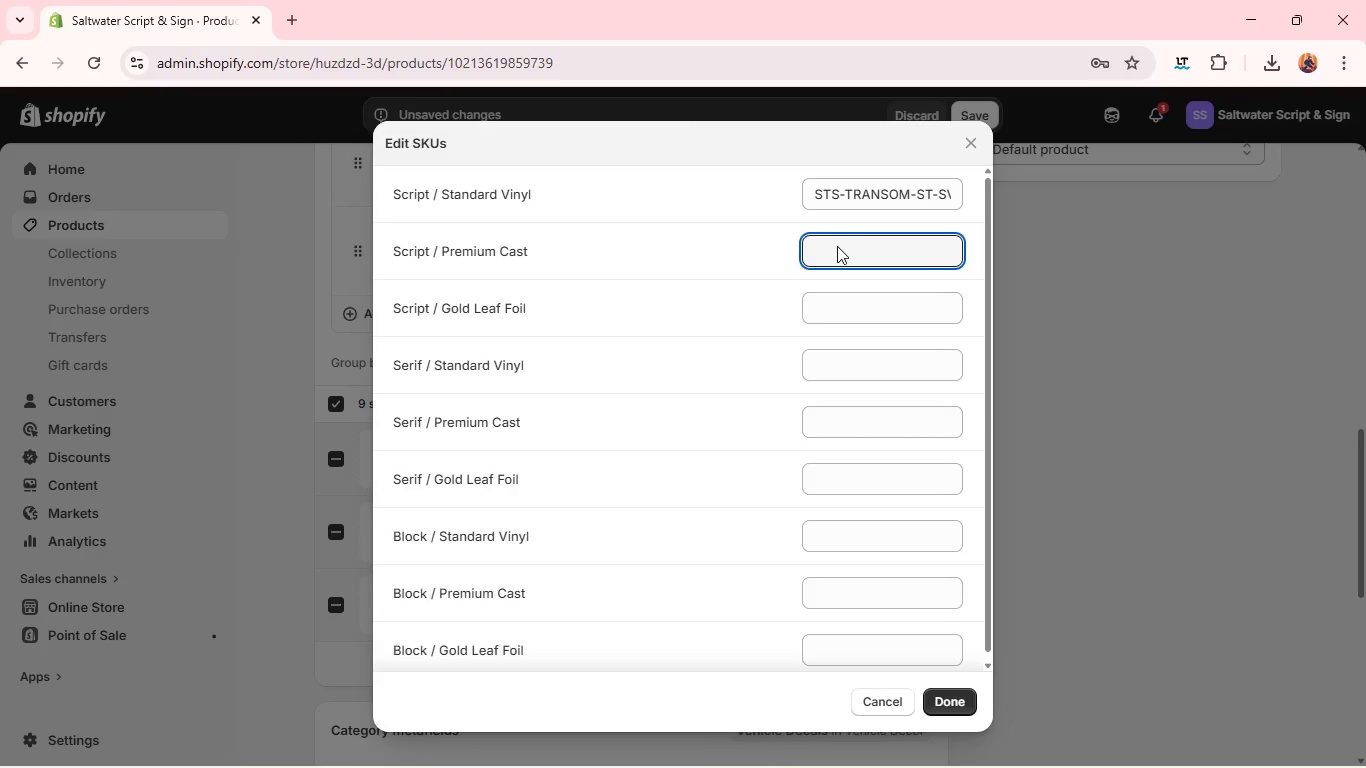 
type(STS-TRANSOM-ST-R)
key(Backspace)
type(PC)
 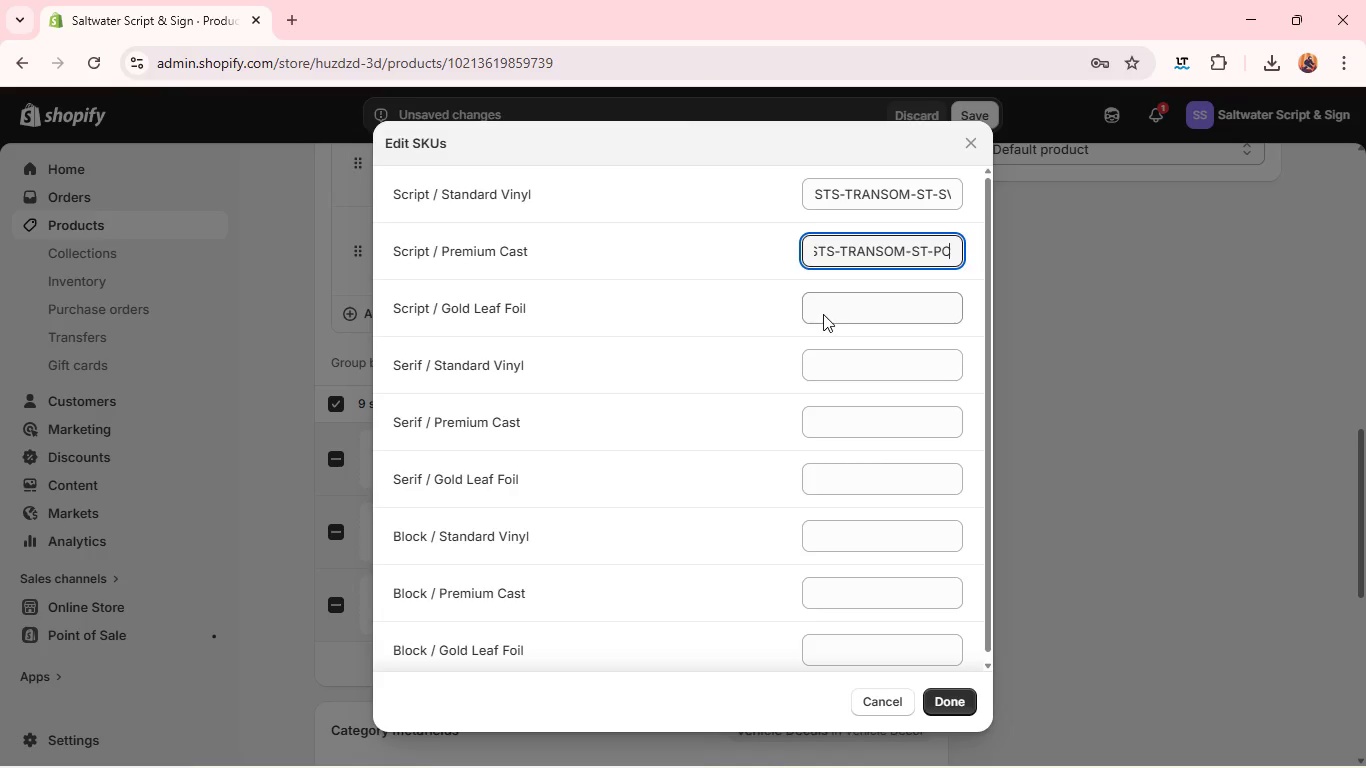 
left_click([823, 314])
 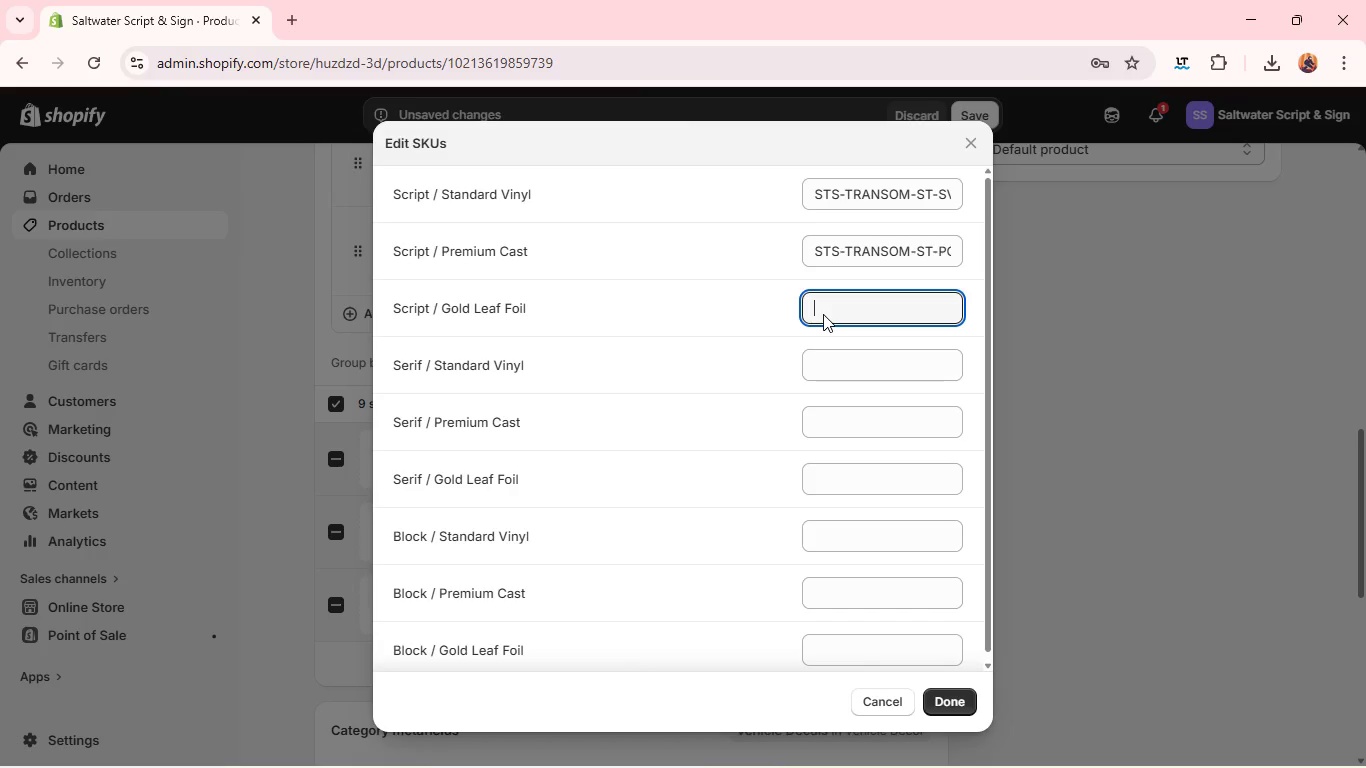 
type(STS-TA)
key(Backspace)
type(RANSO,-)
key(Backspace)
key(Backspace)
type(M-ST-GF)
 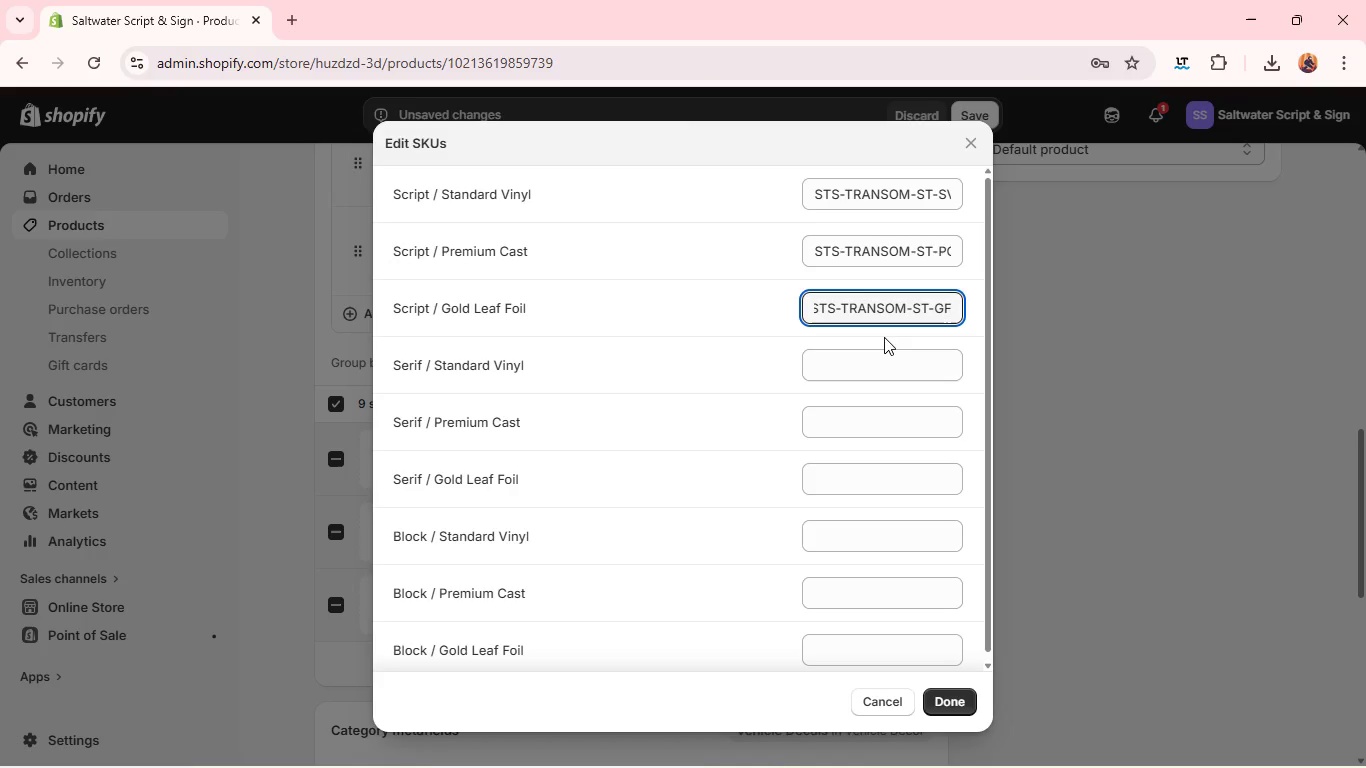 
key(ArrowLeft)
 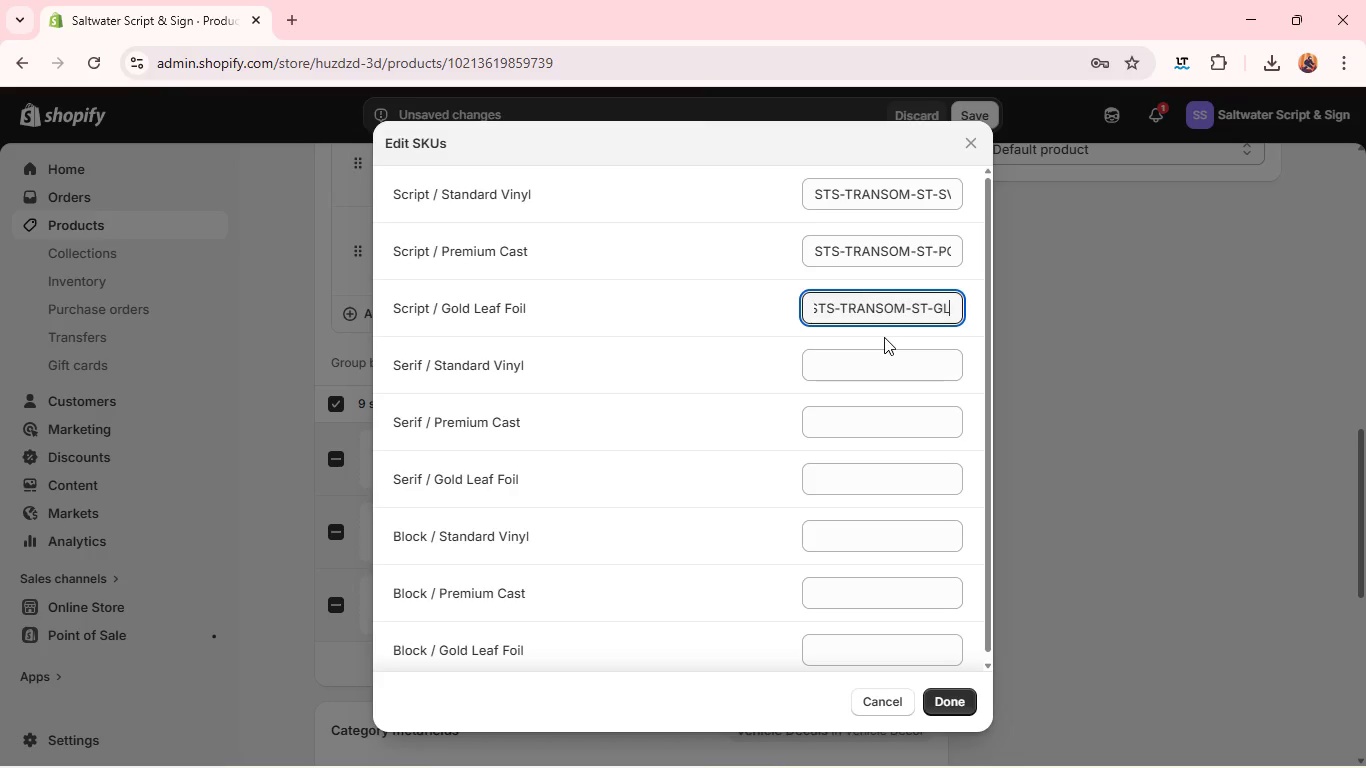 
key(L)
 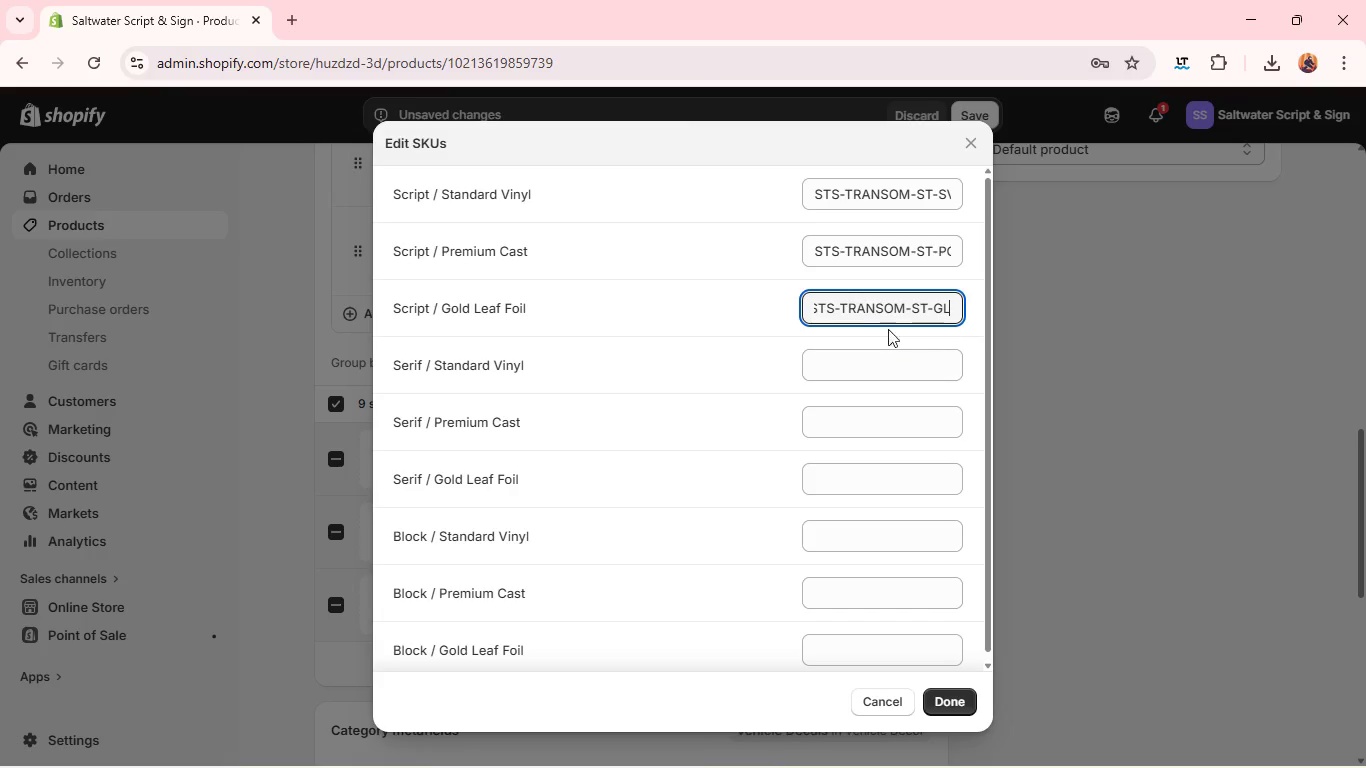 
key(ArrowRight)
 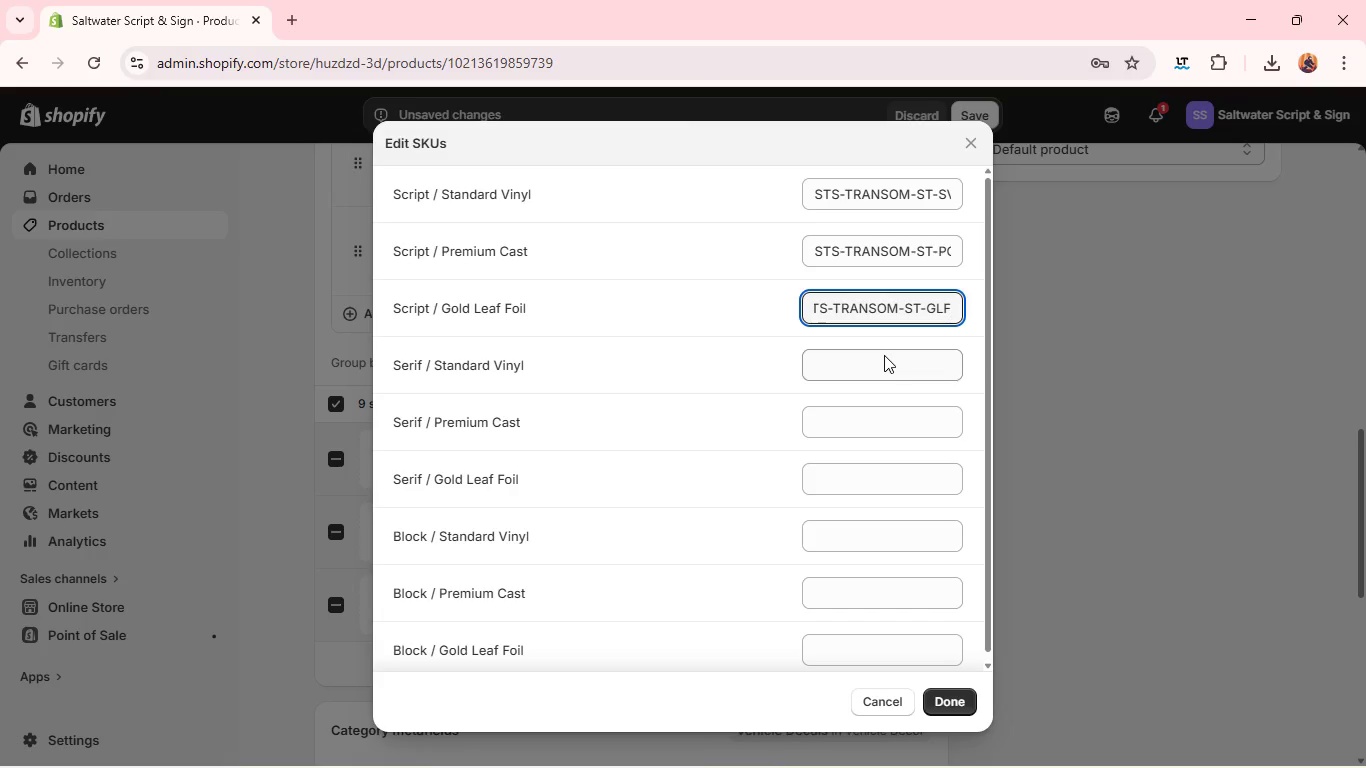 
left_click([883, 357])
 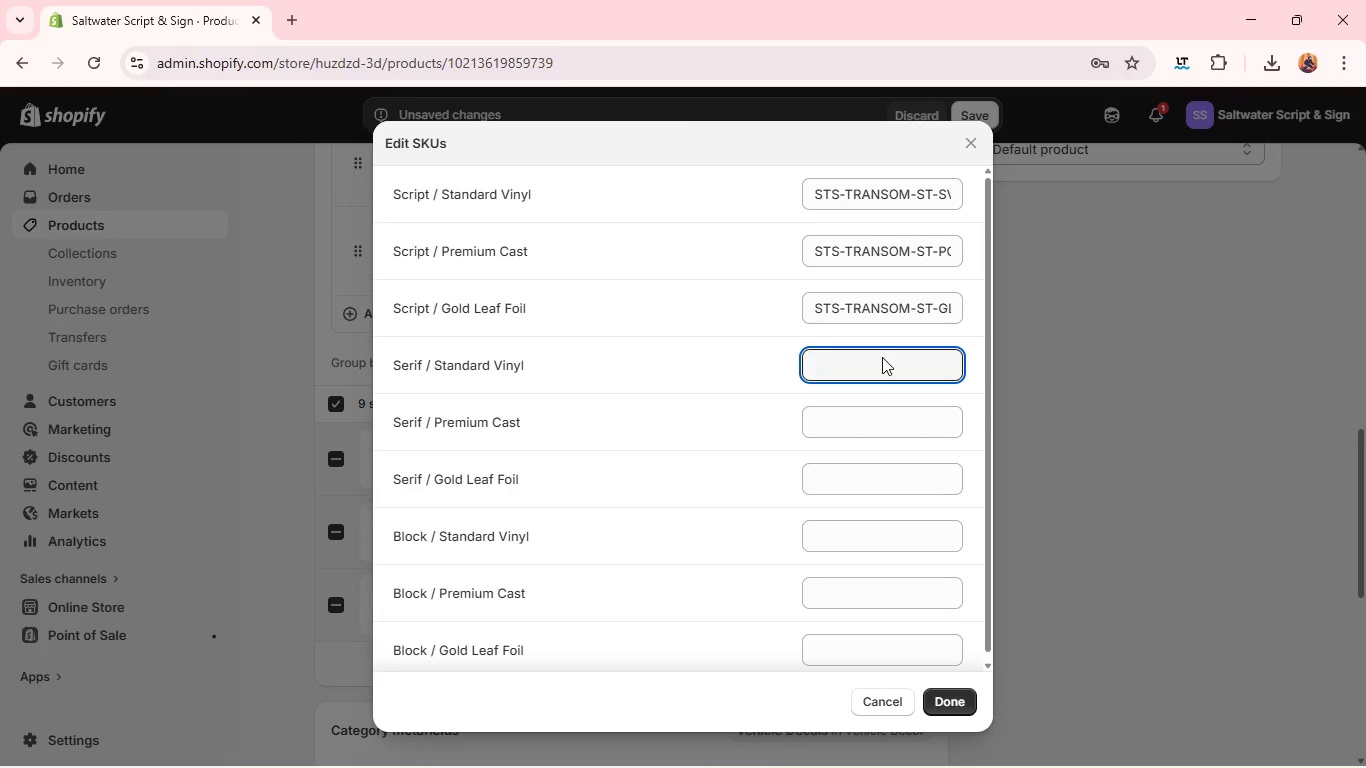 
left_click([855, 305])
 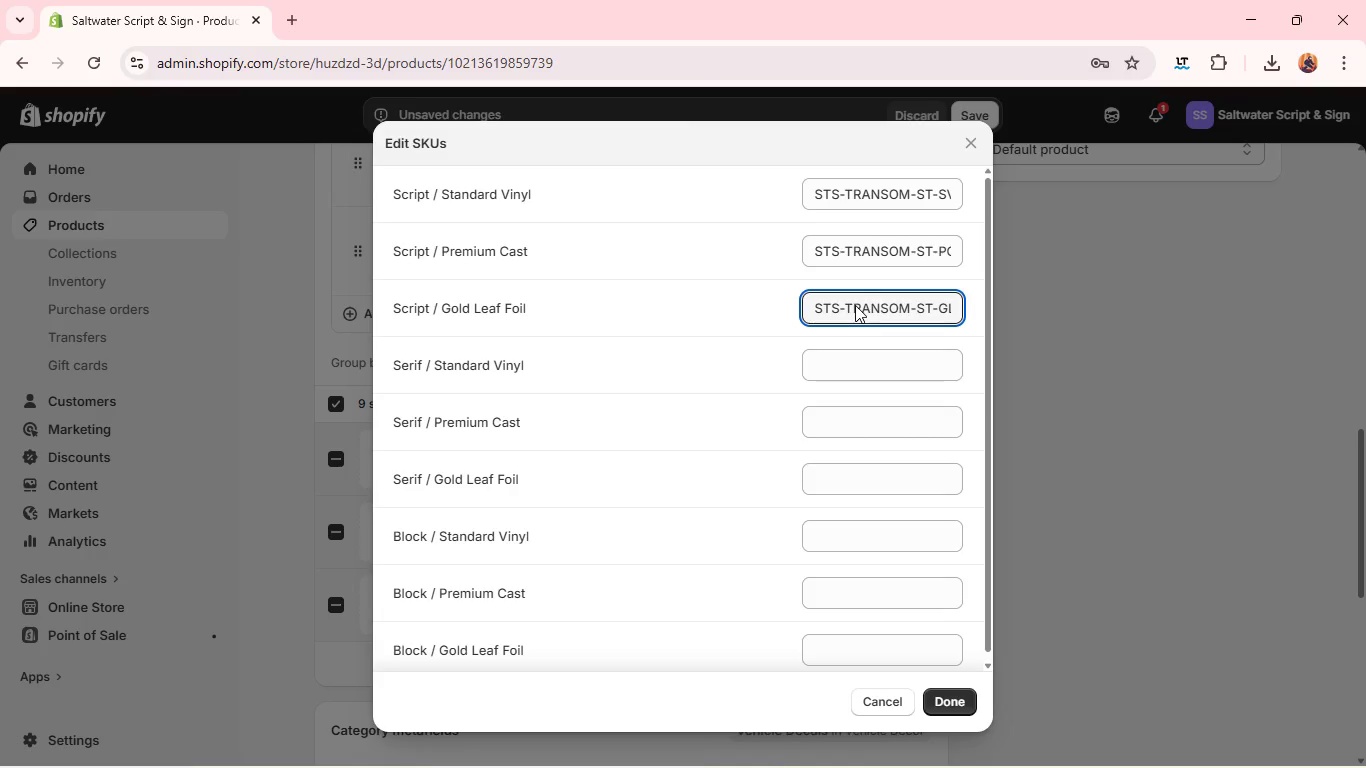 
double_click([855, 305])
 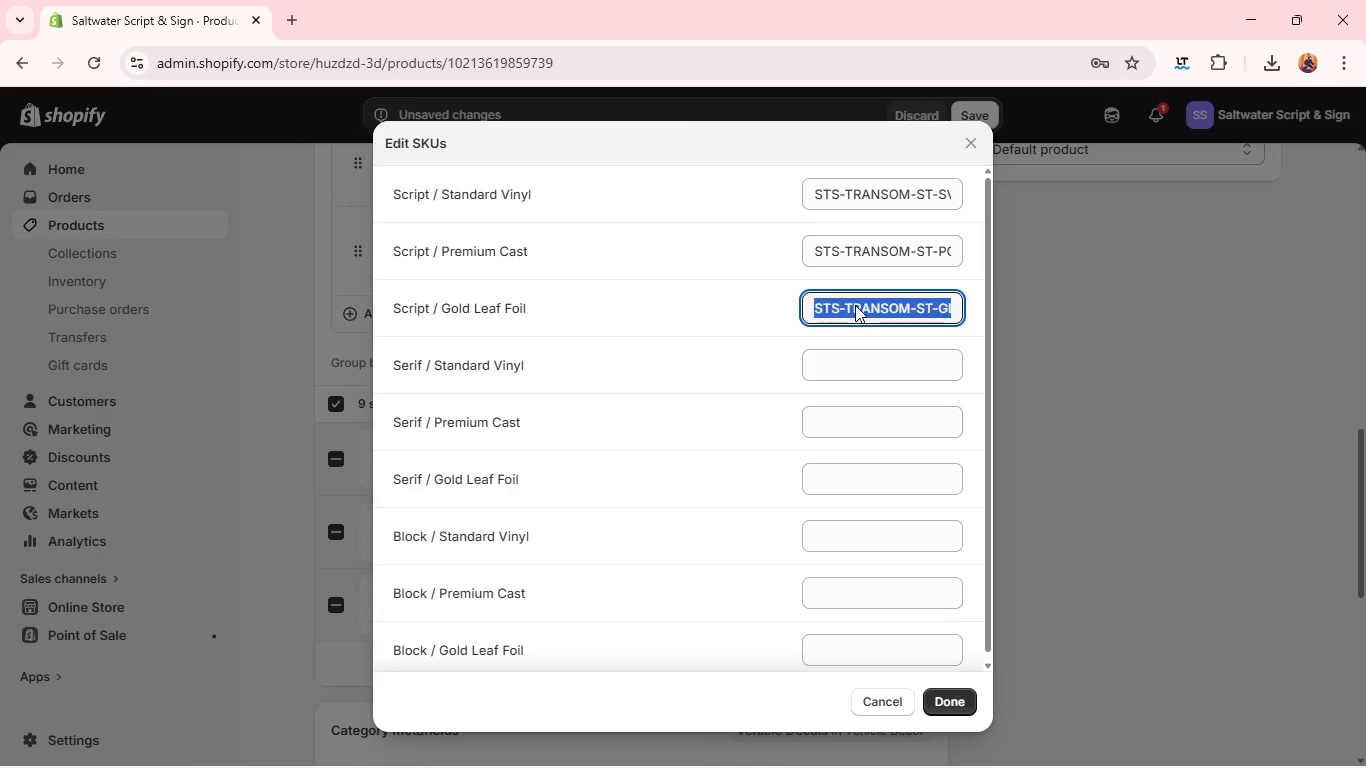 
triple_click([855, 305])
 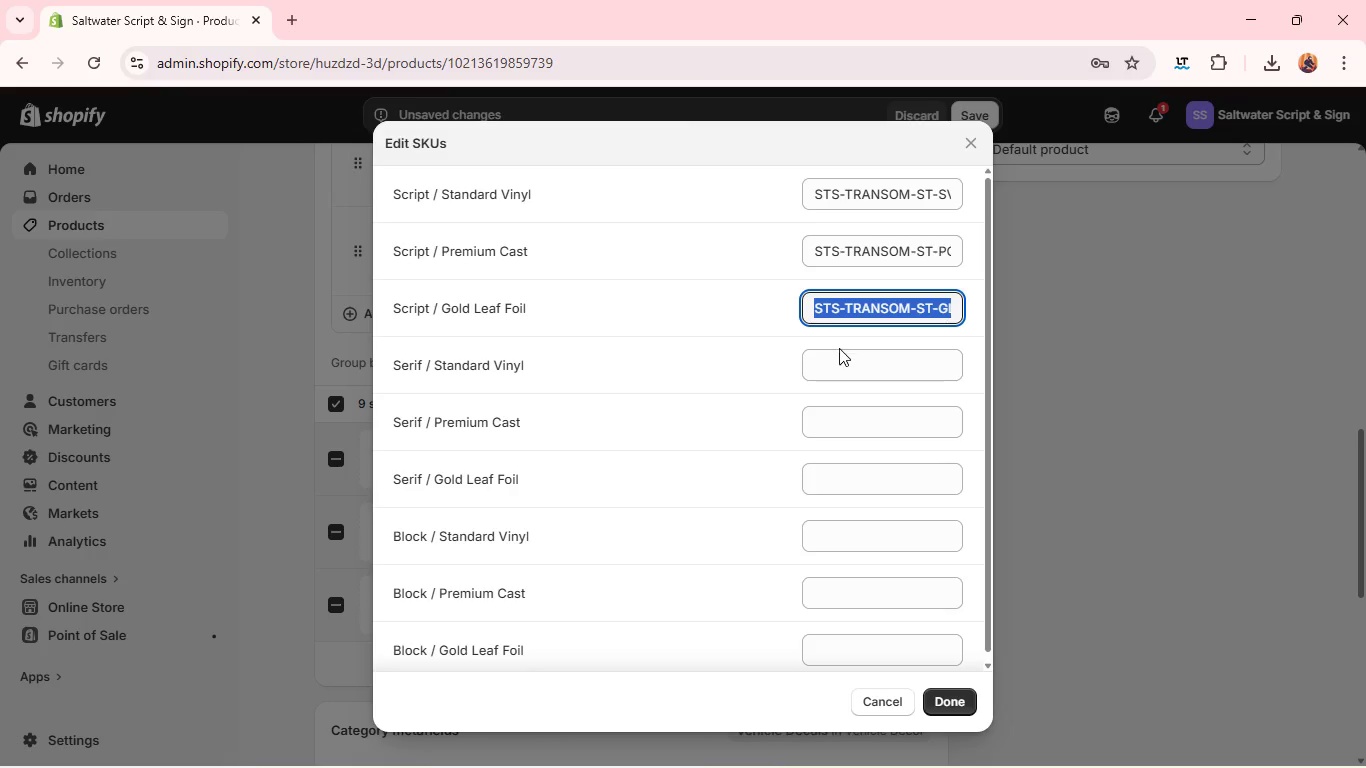 
left_click([835, 356])
 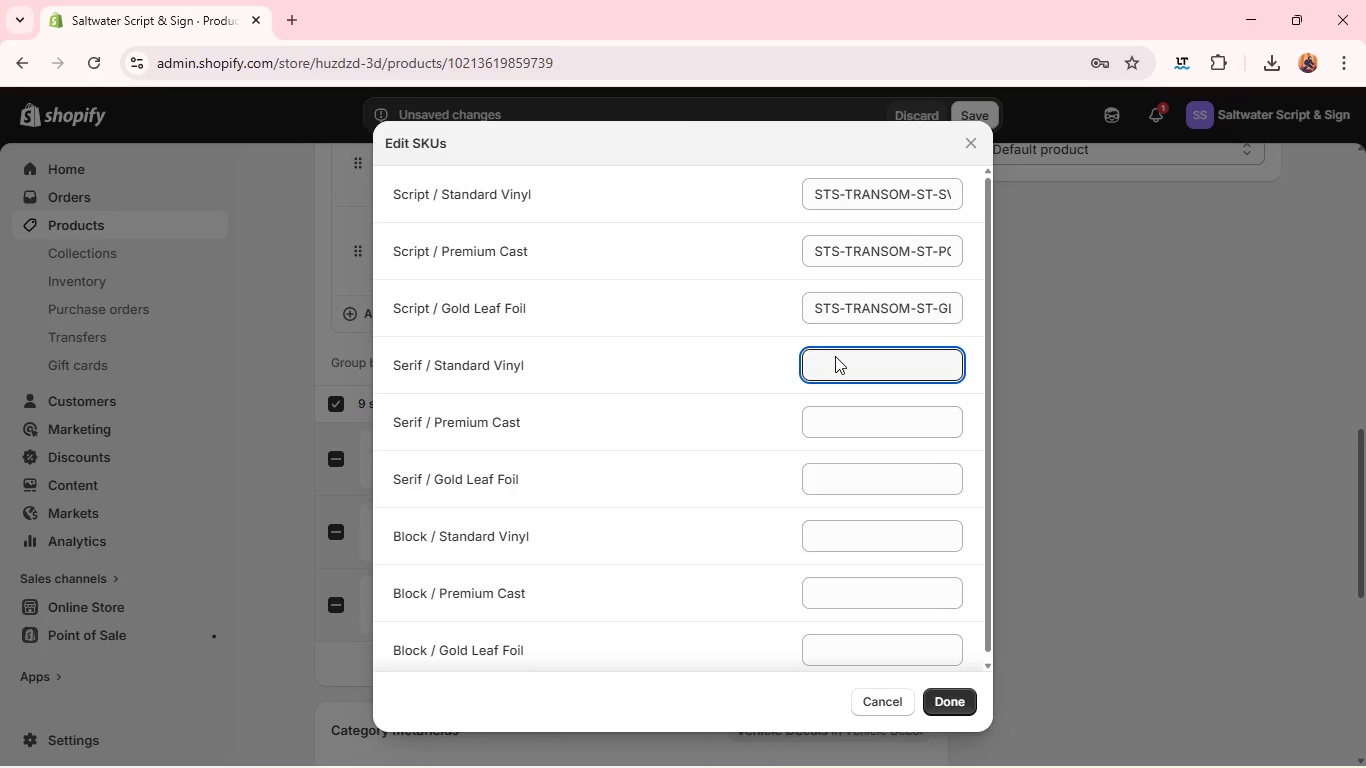 
type(STS-S)
key(Backspace)
type(TRANSOM-S-SV)
 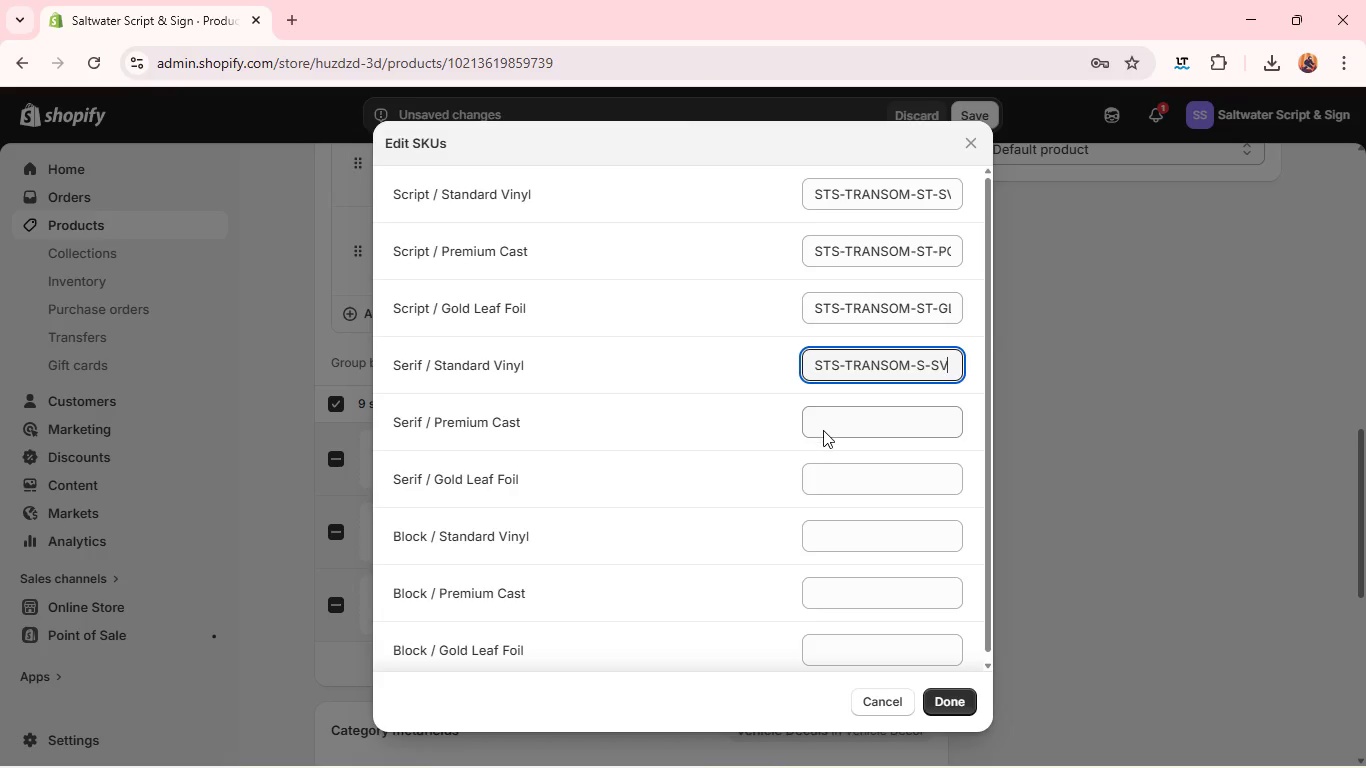 
left_click([823, 430])
 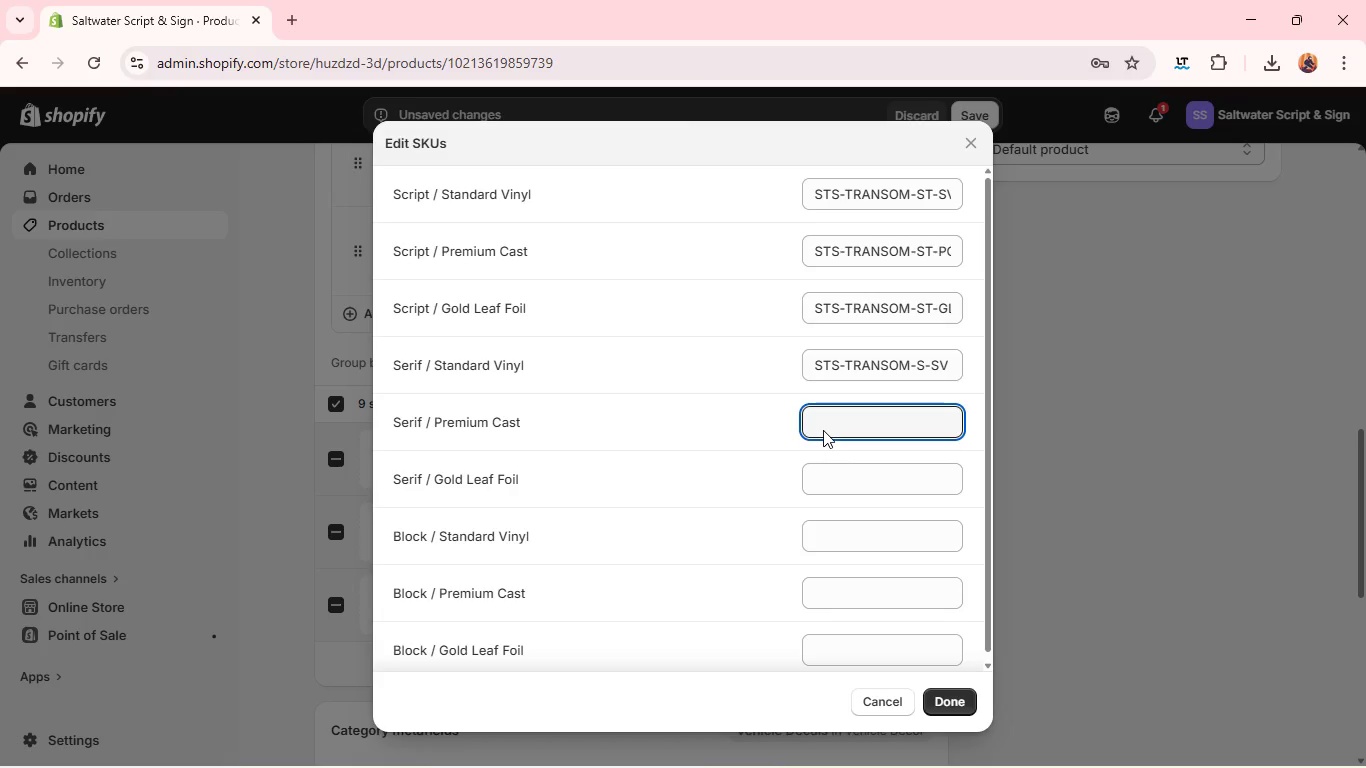 
type(STS-TRANSOM-S-PC)
 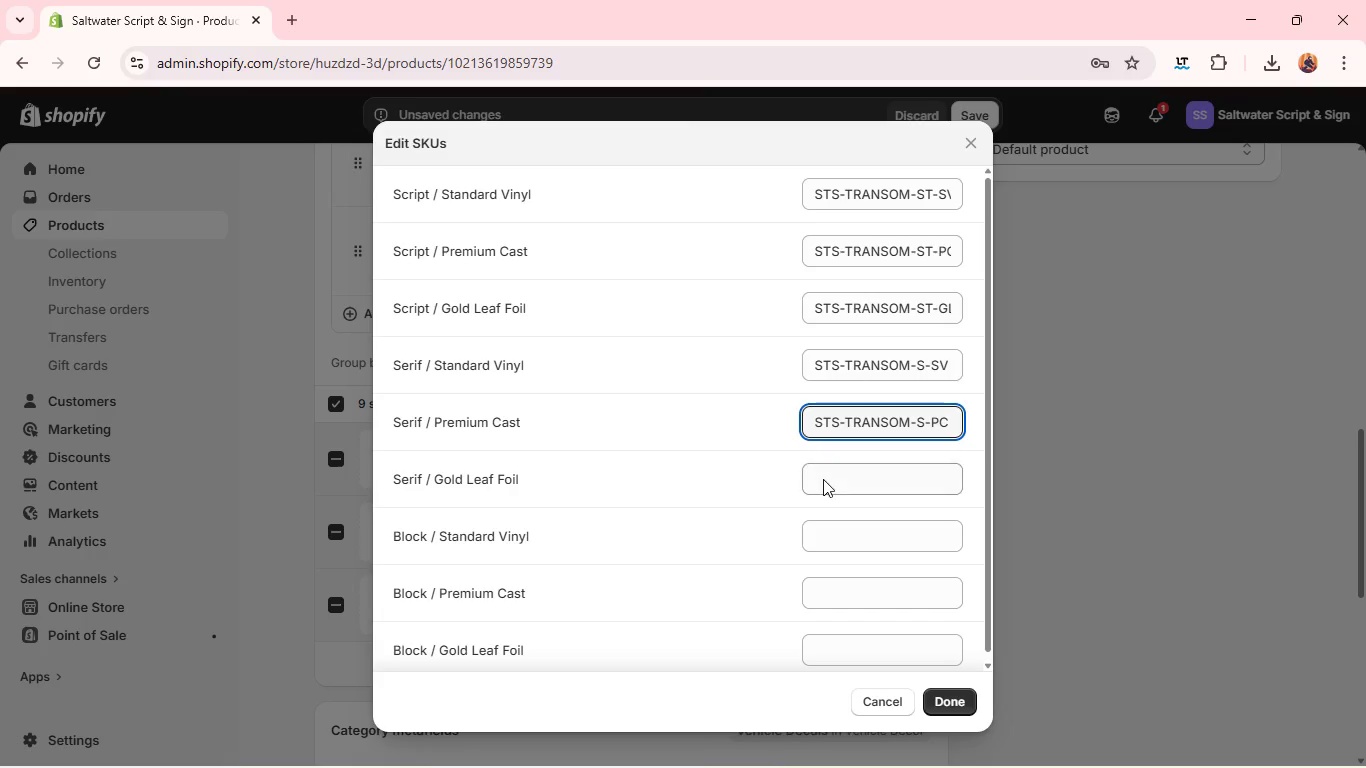 
left_click([823, 479])
 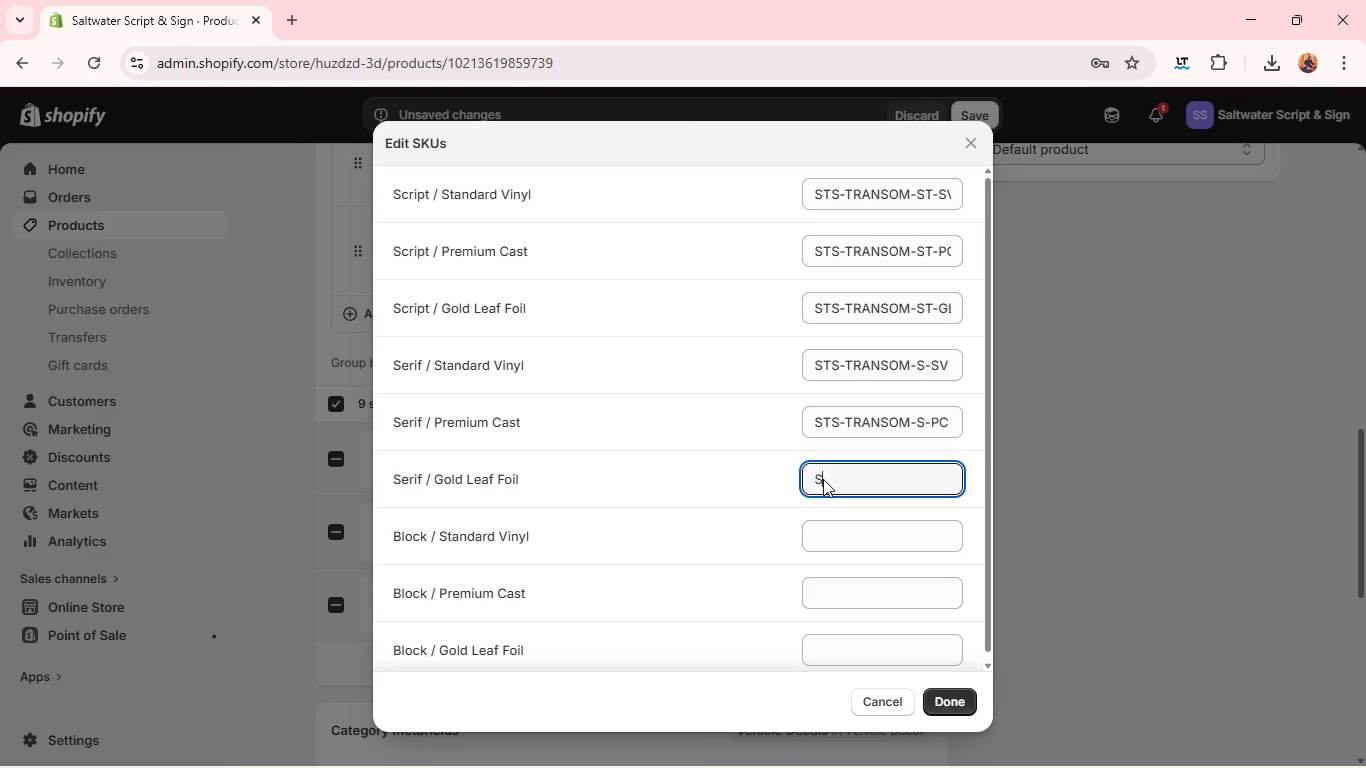 
type(STS-TRANSOM-)
 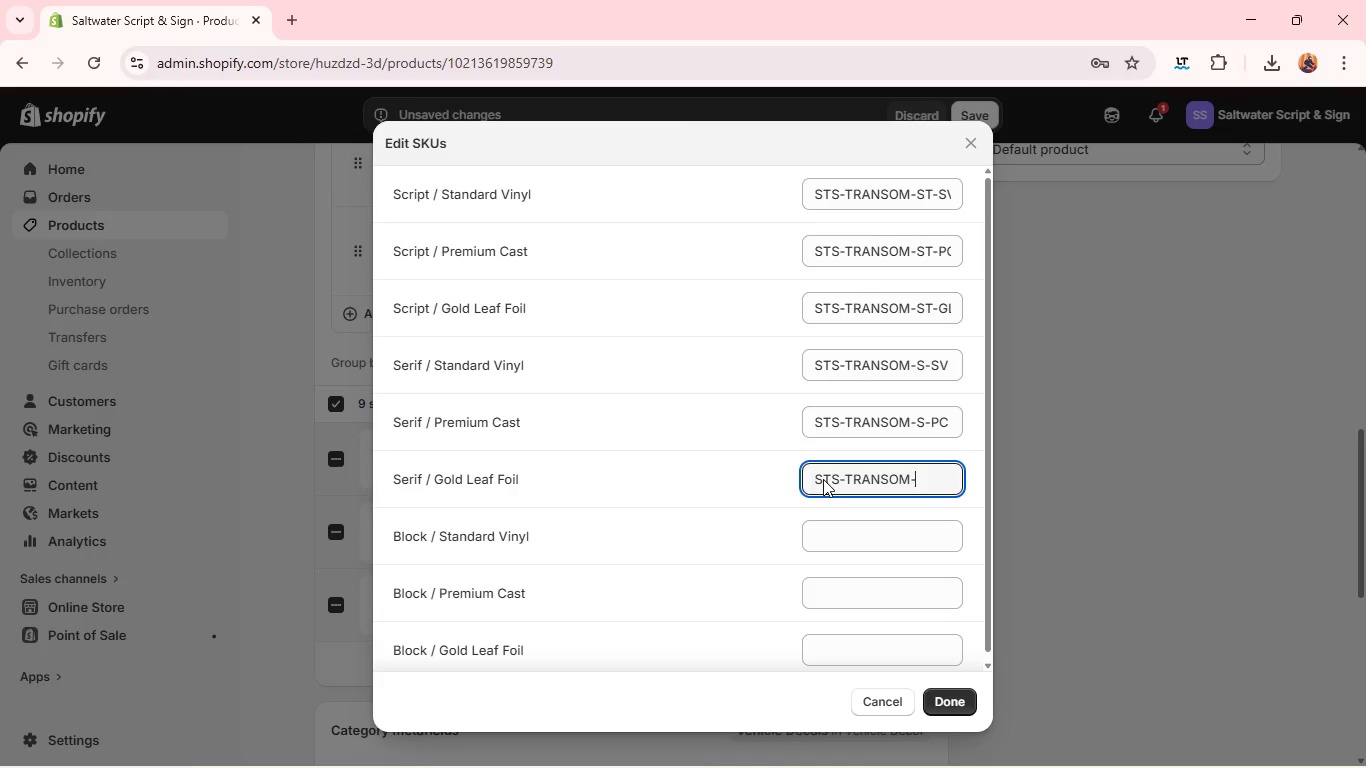 
type(S-GLF)
 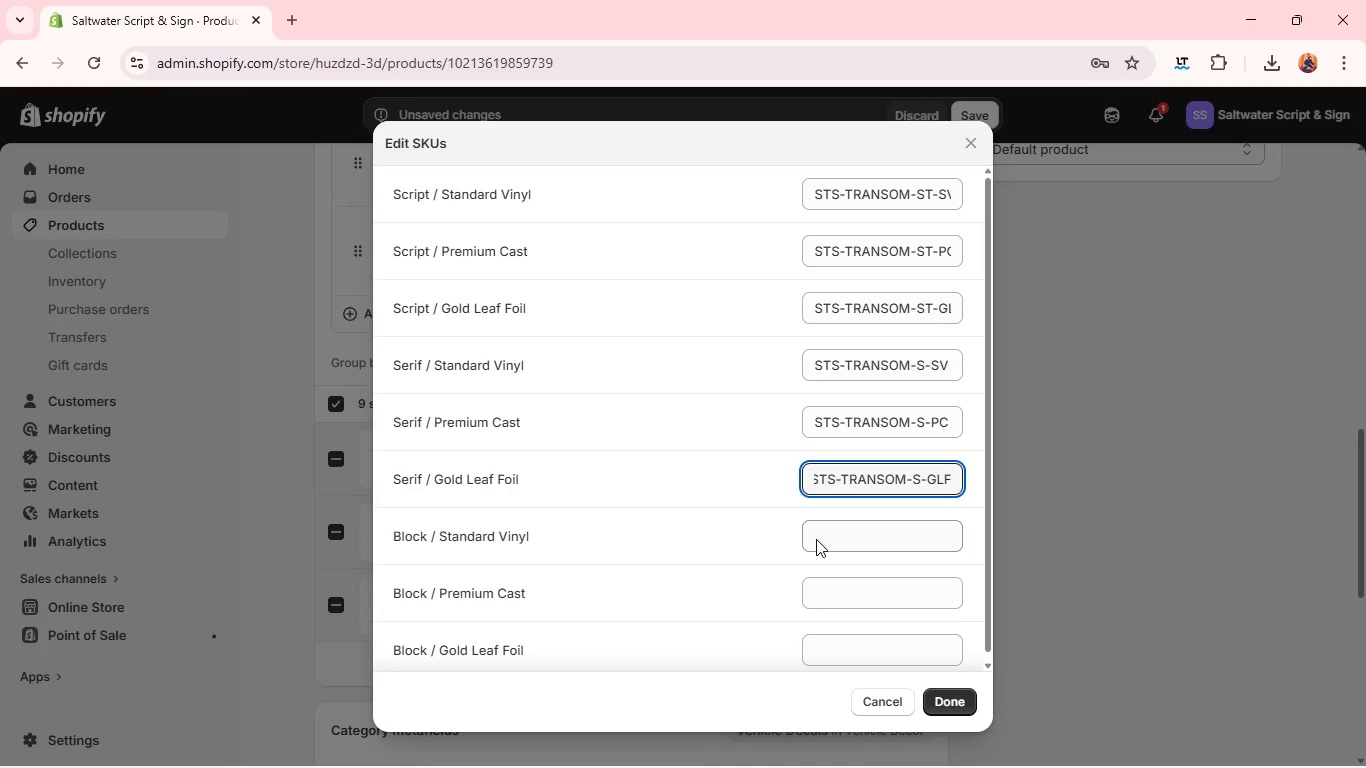 
left_click([816, 539])
 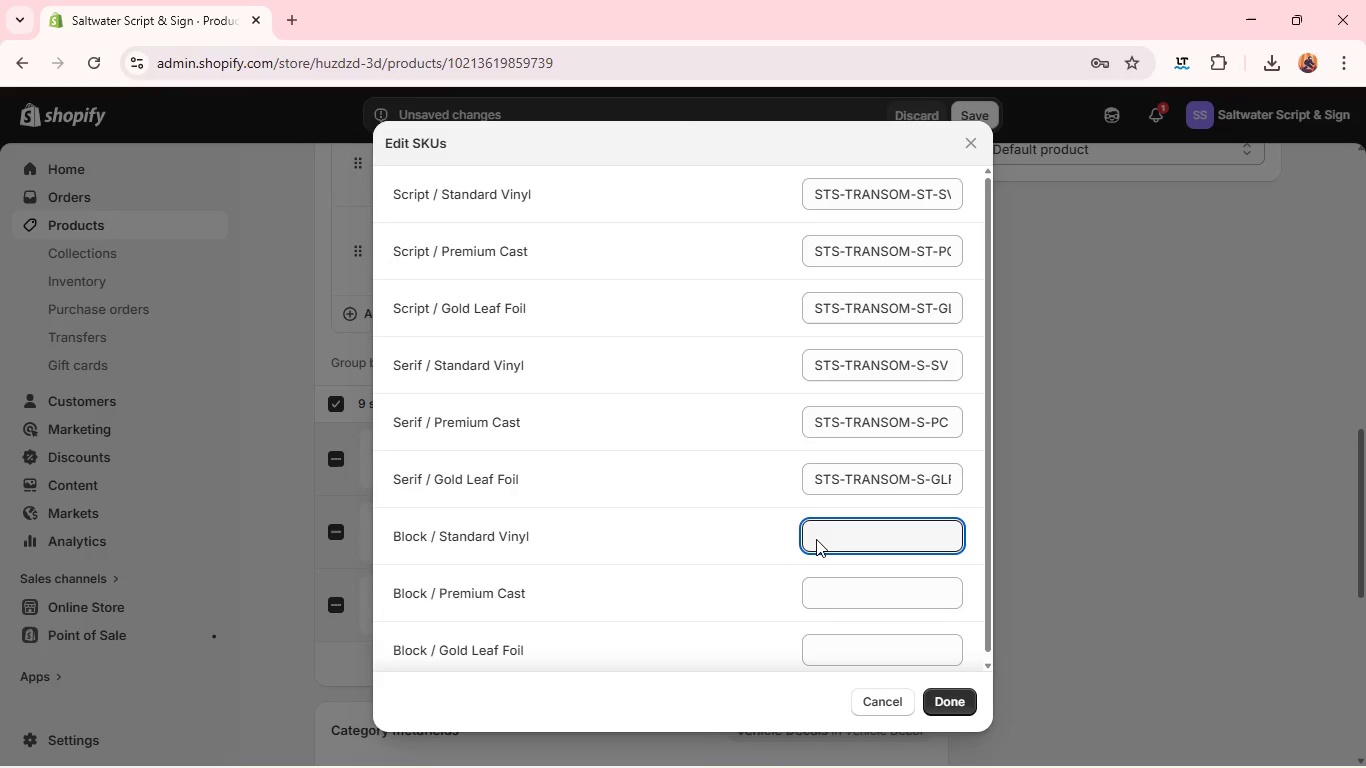 
type(STS-TRANSOM-B-SV)
 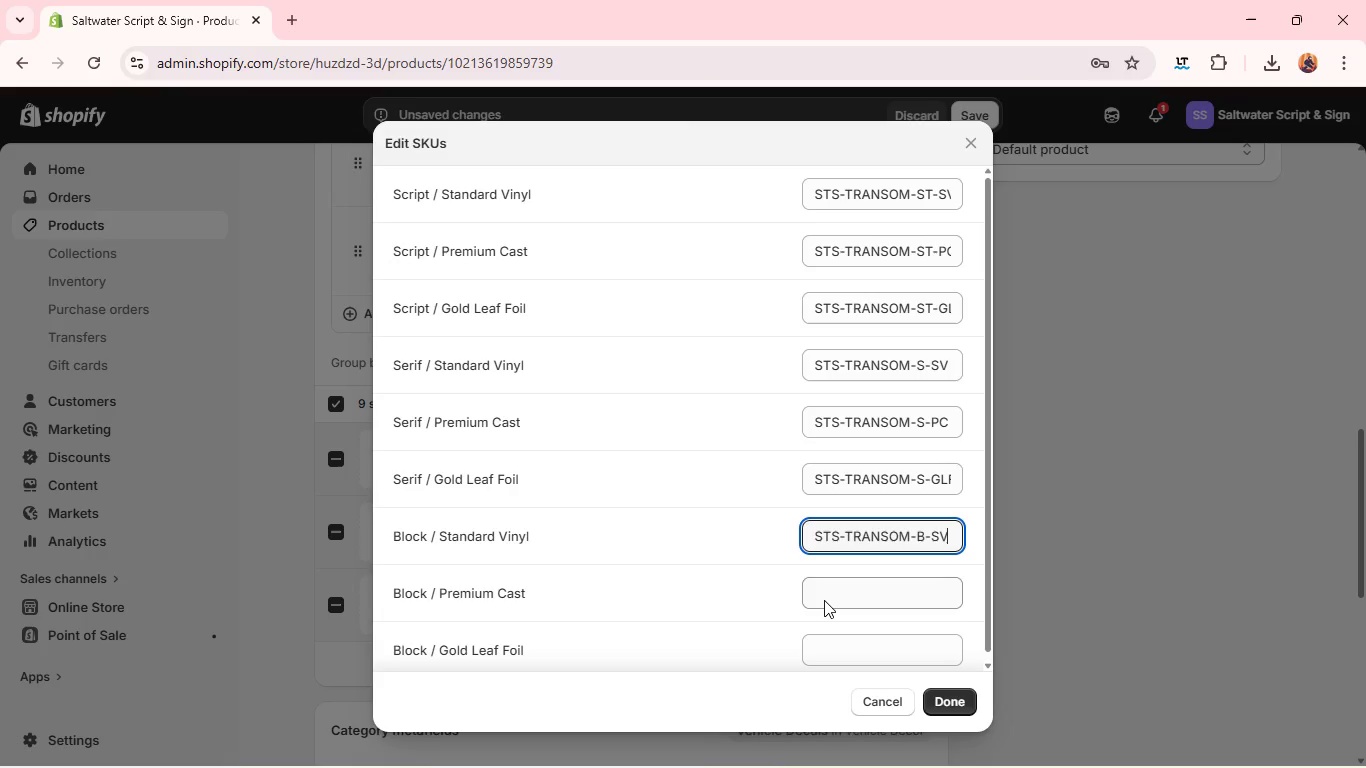 
left_click([824, 600])
 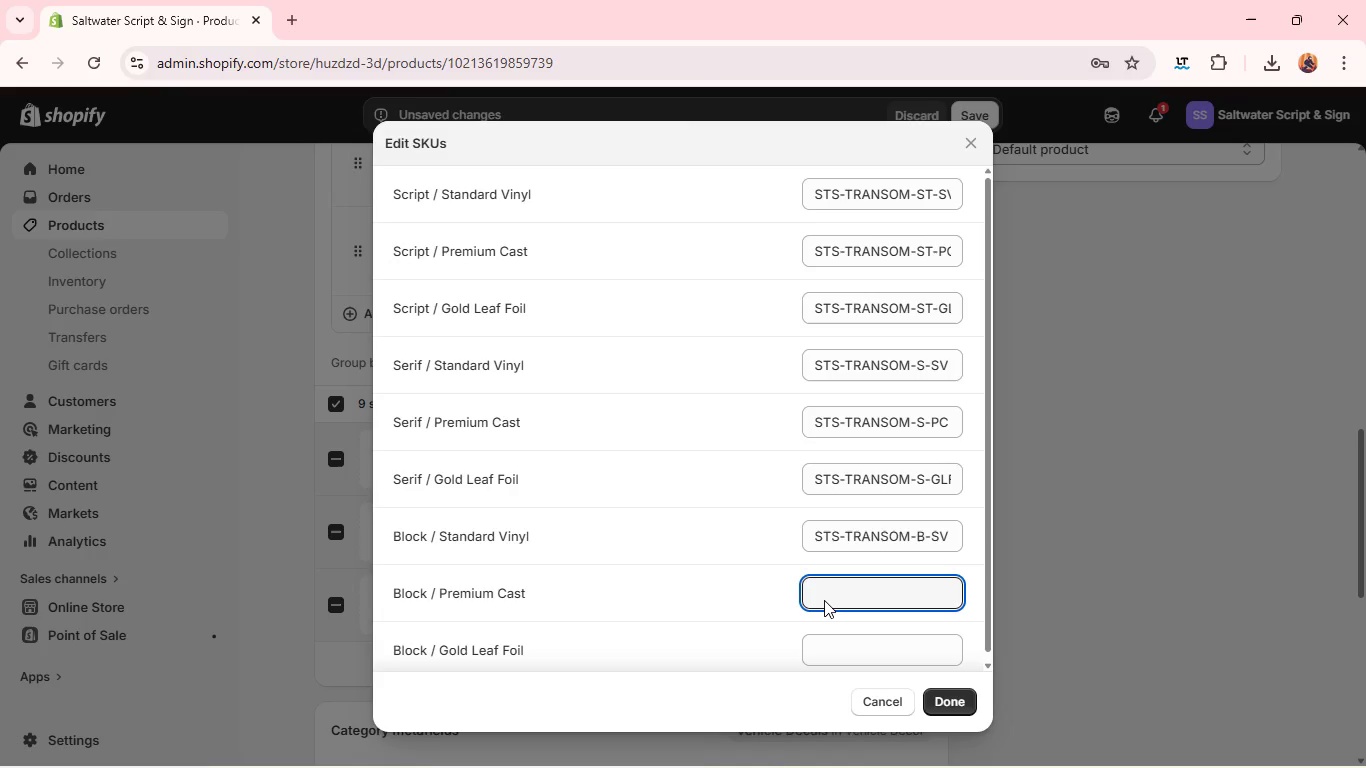 
type(STS-TRANSOM-B-PC)
 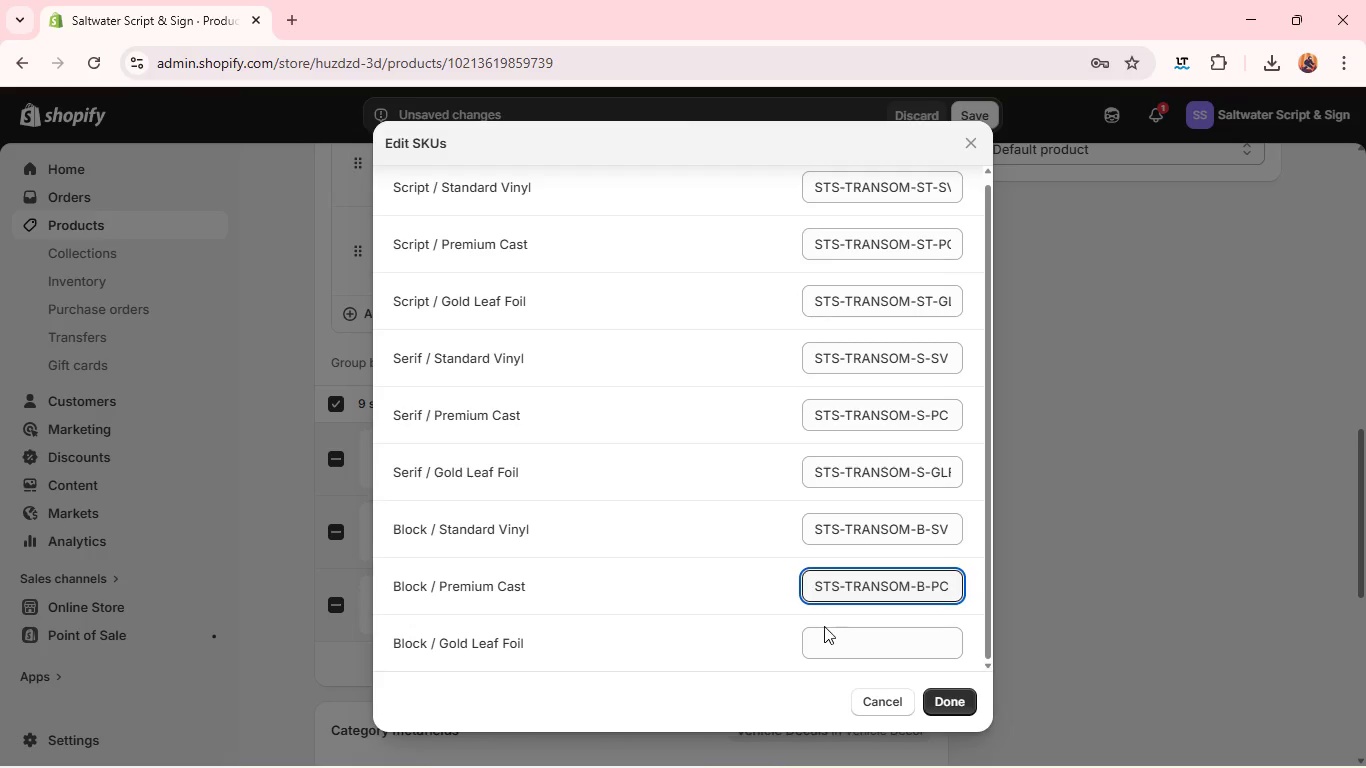 
left_click([825, 644])
 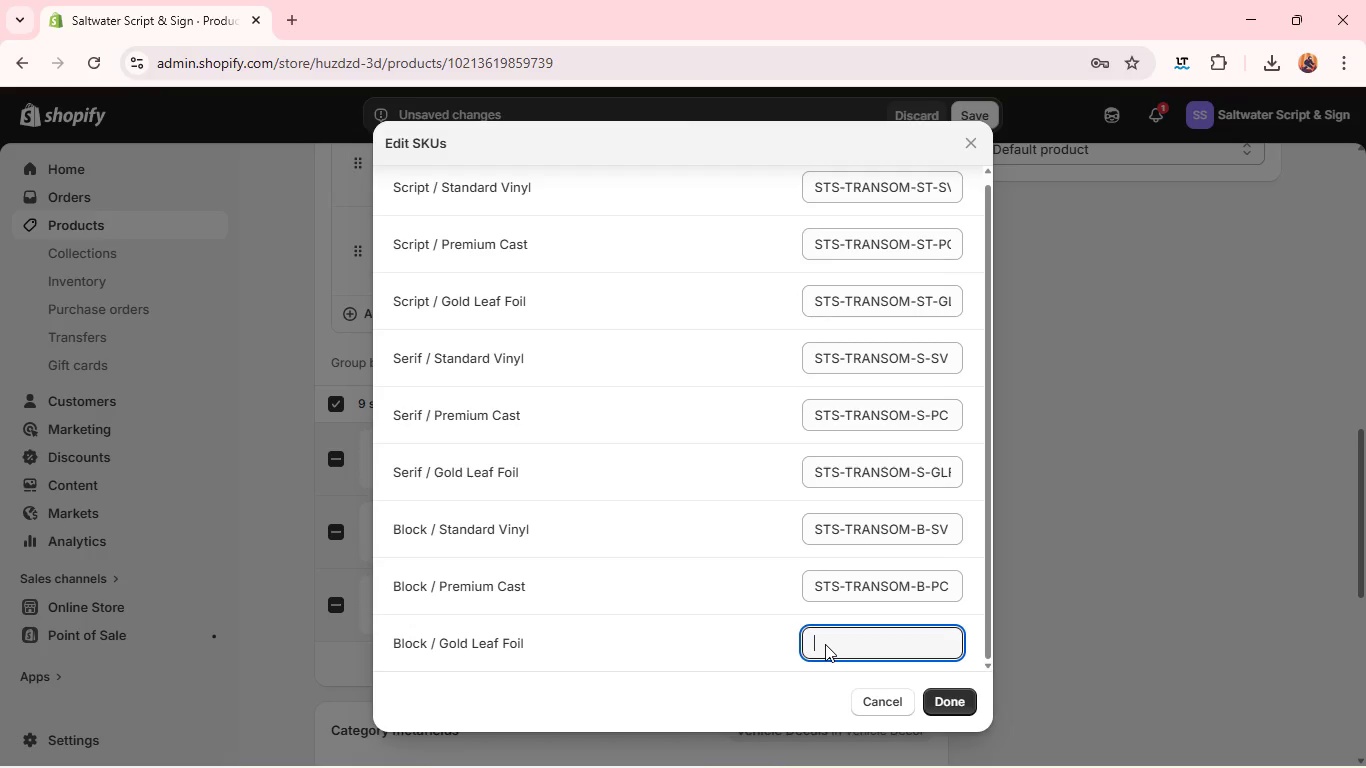 
type(STS-TRANSOM-B-GLF)
 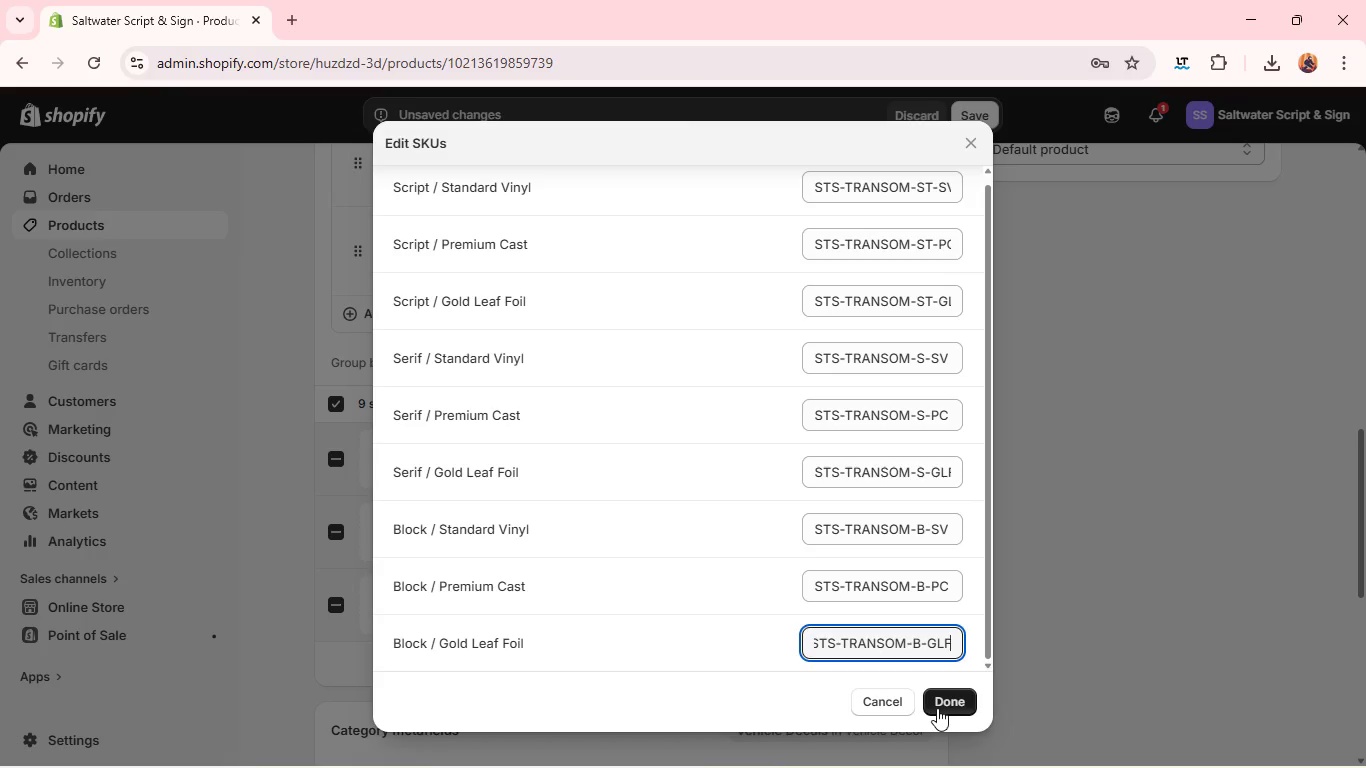 
left_click([937, 708])
 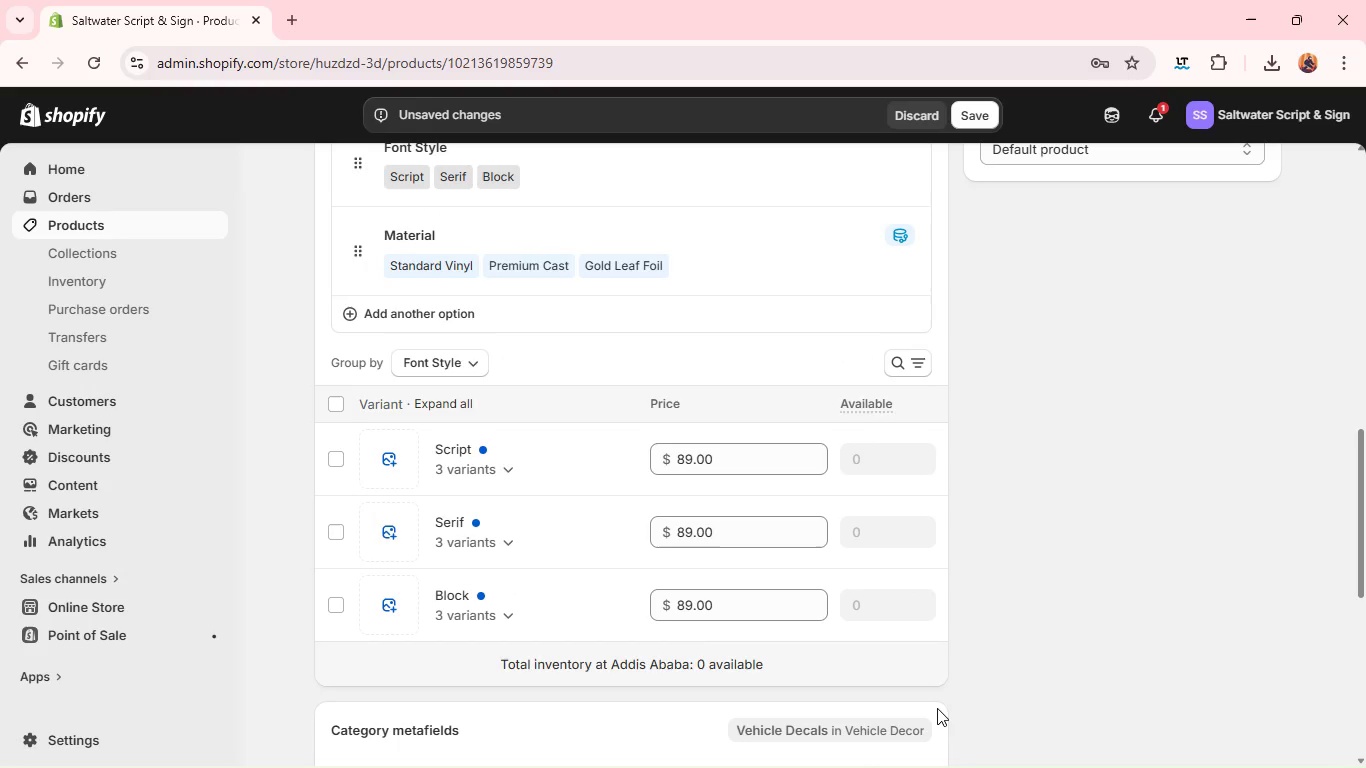 
wait(10.69)
 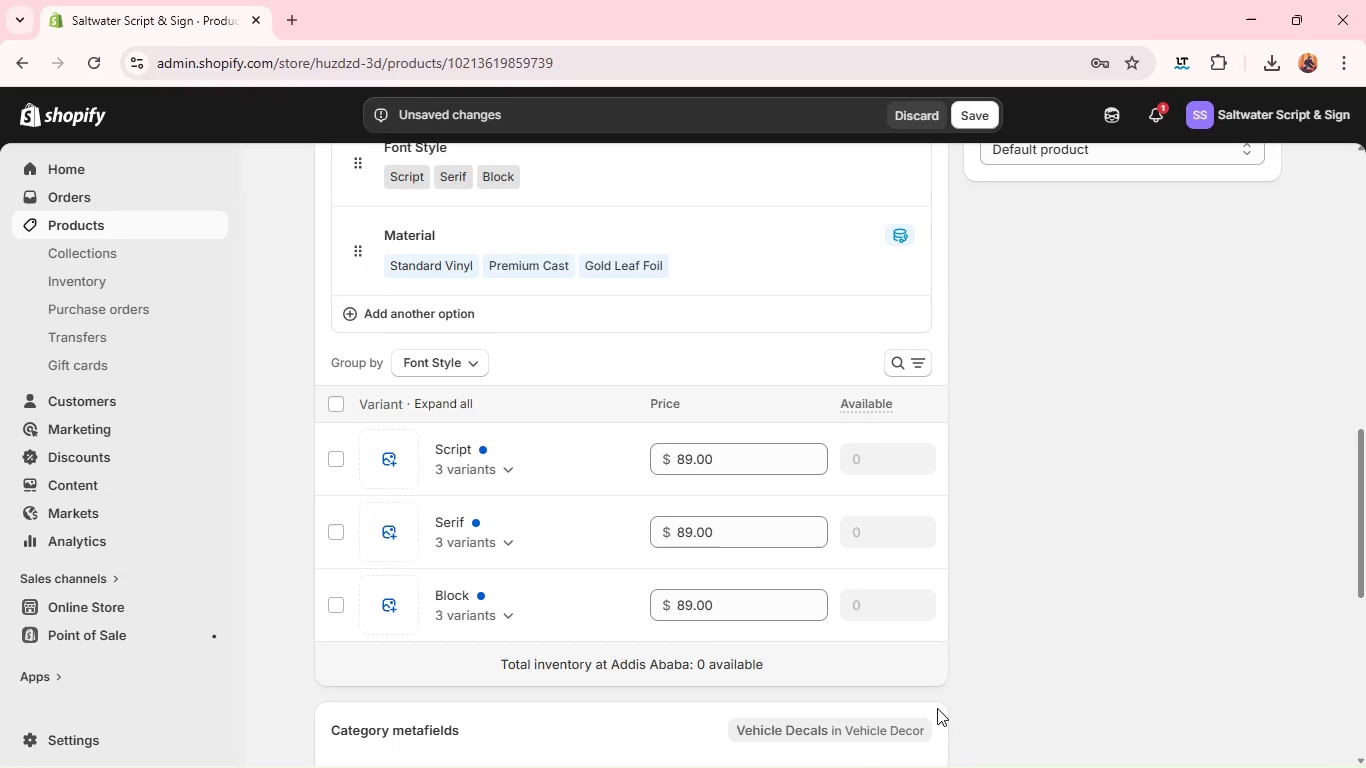 
key(CapsLock)
 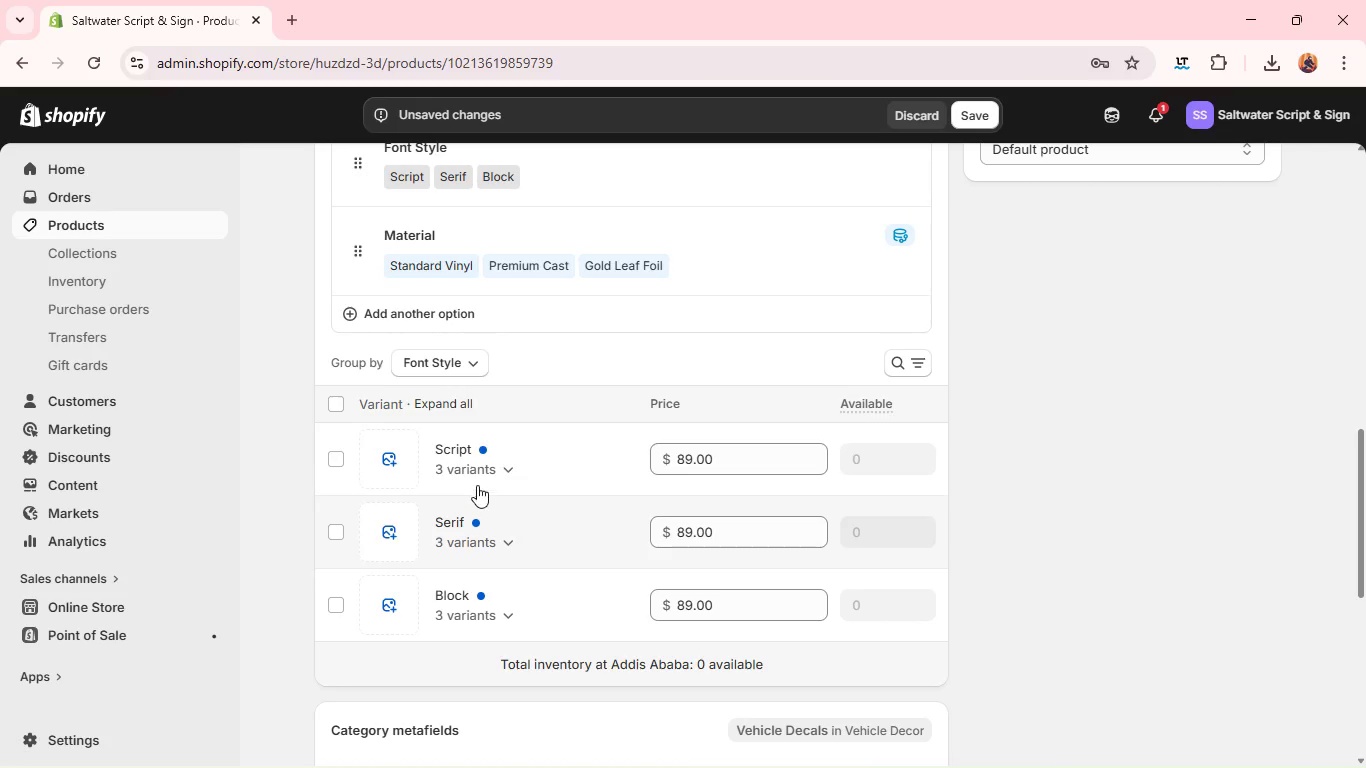 
left_click([465, 470])
 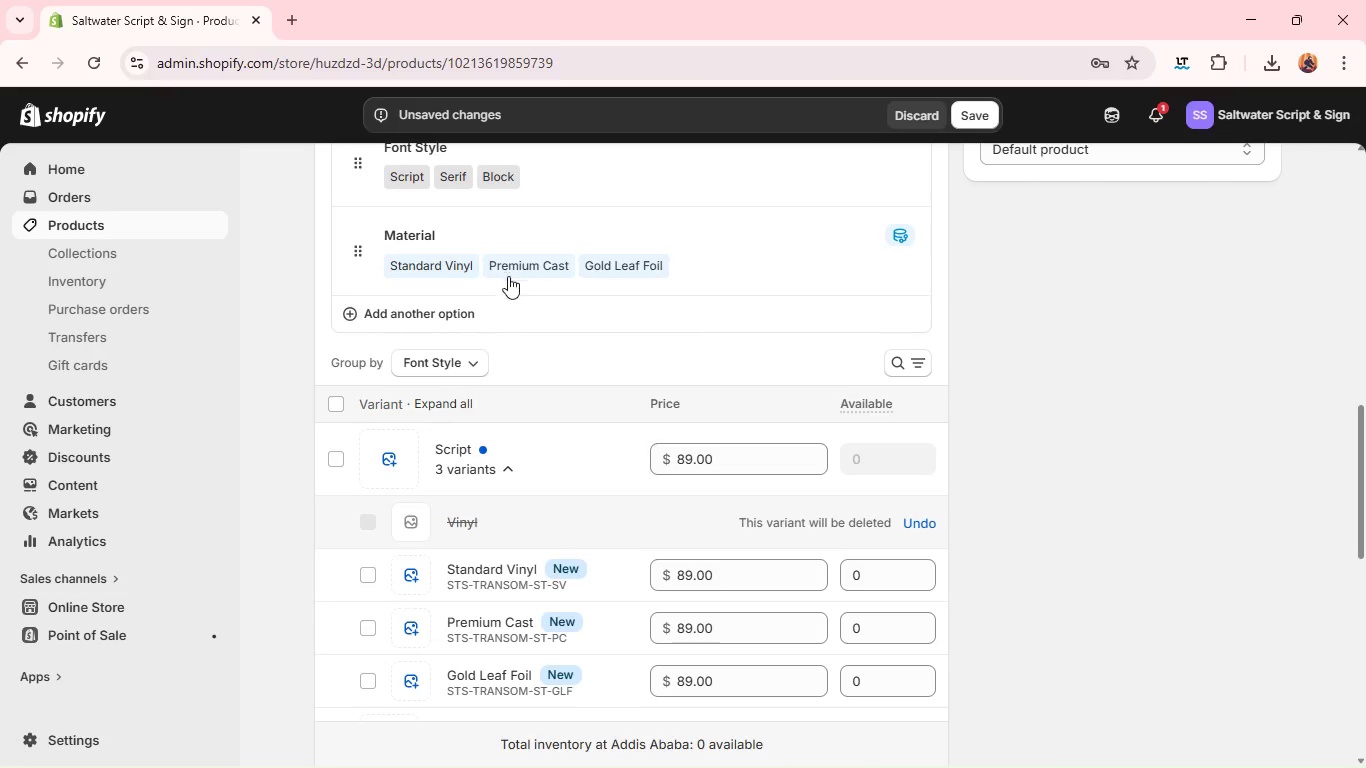 
left_click([462, 575])
 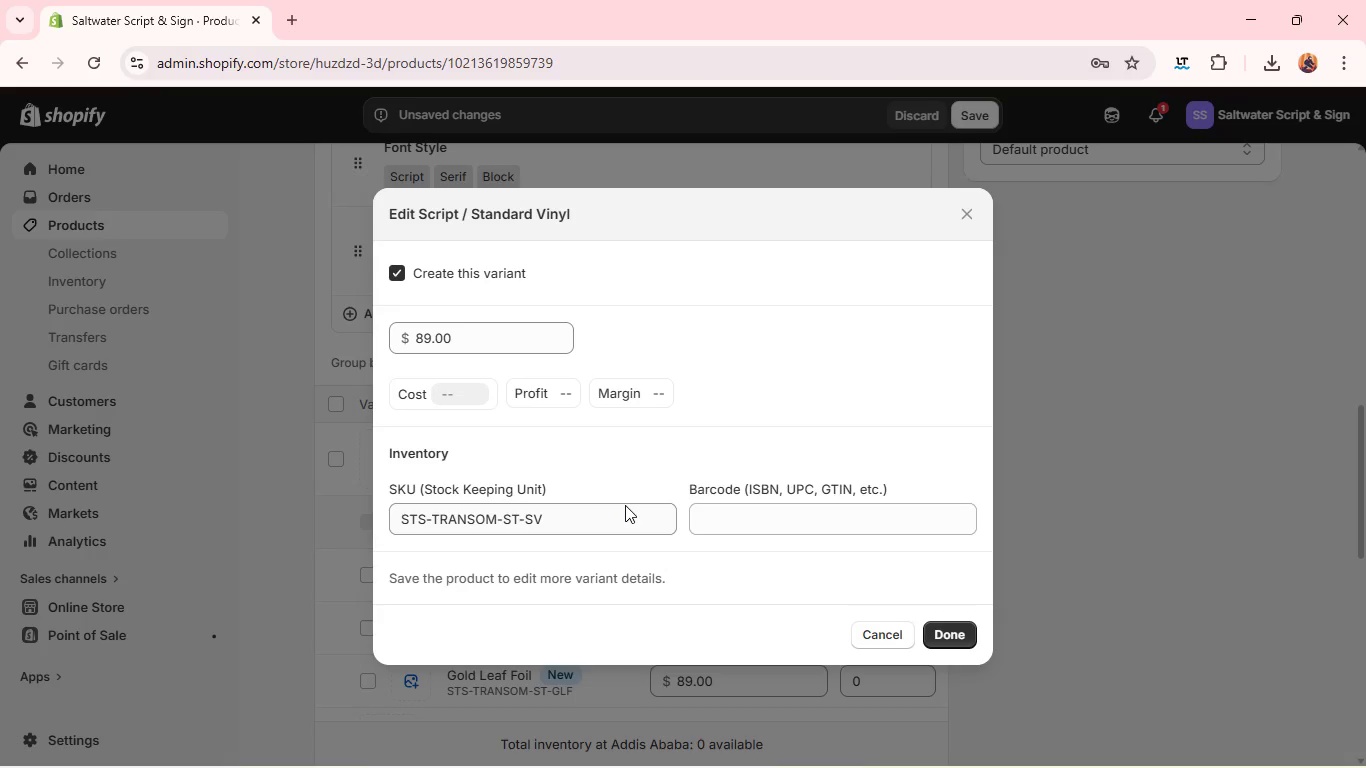 
wait(12.33)
 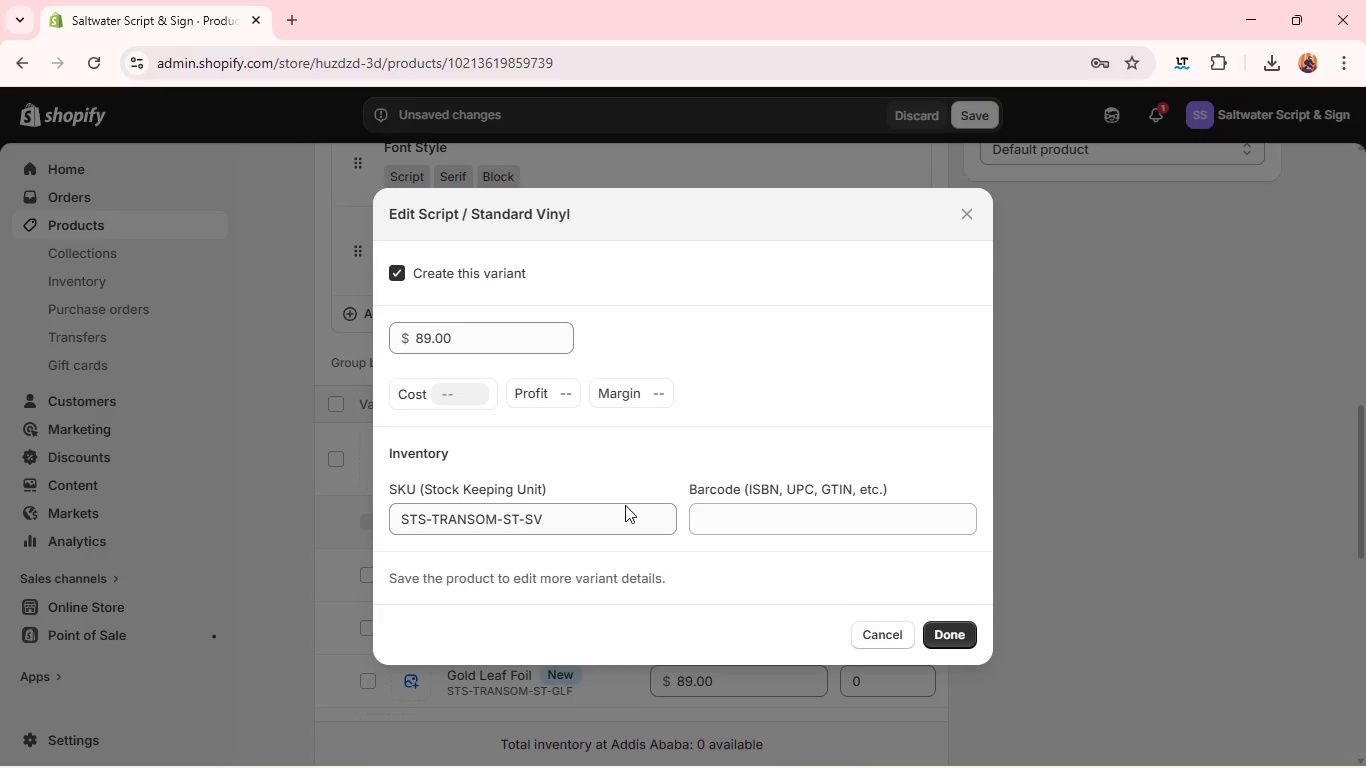 
left_click([856, 626])
 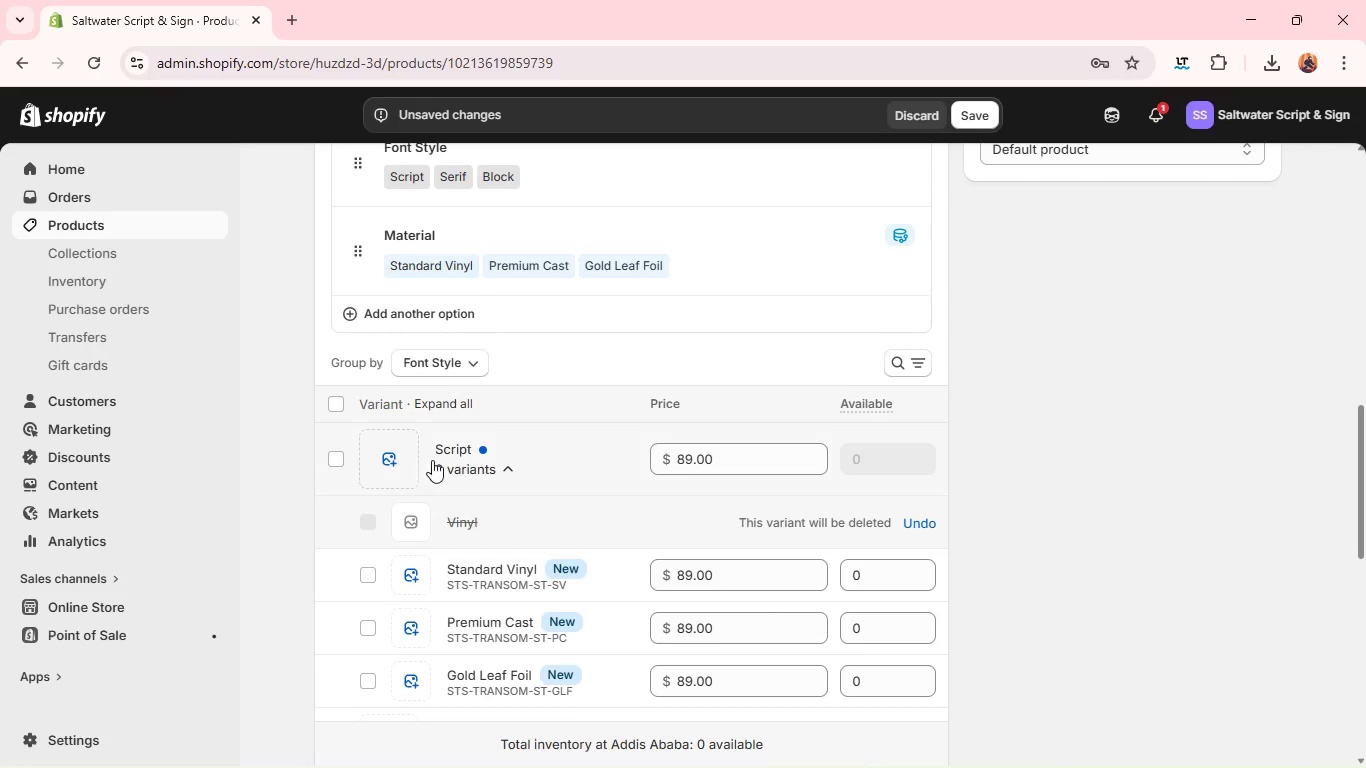 
left_click([440, 457])
 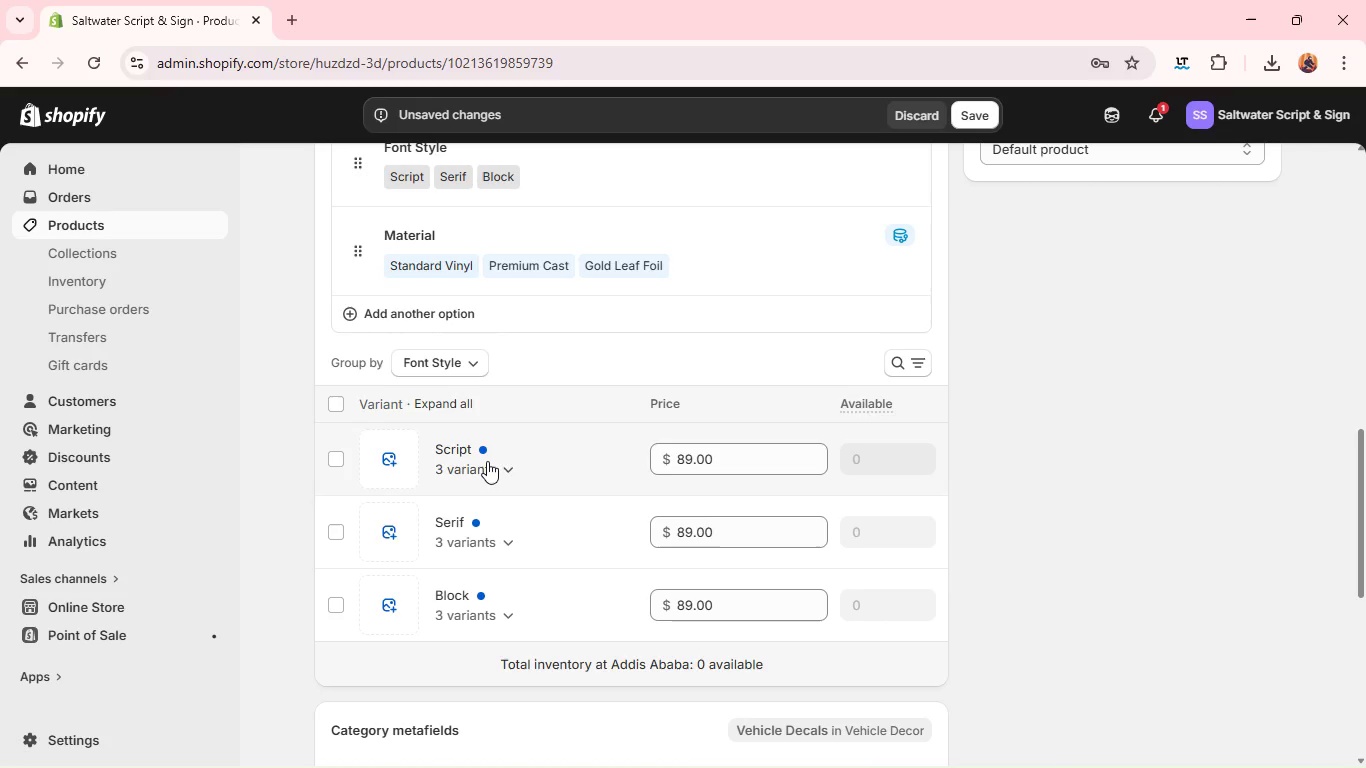 
left_click([487, 461])
 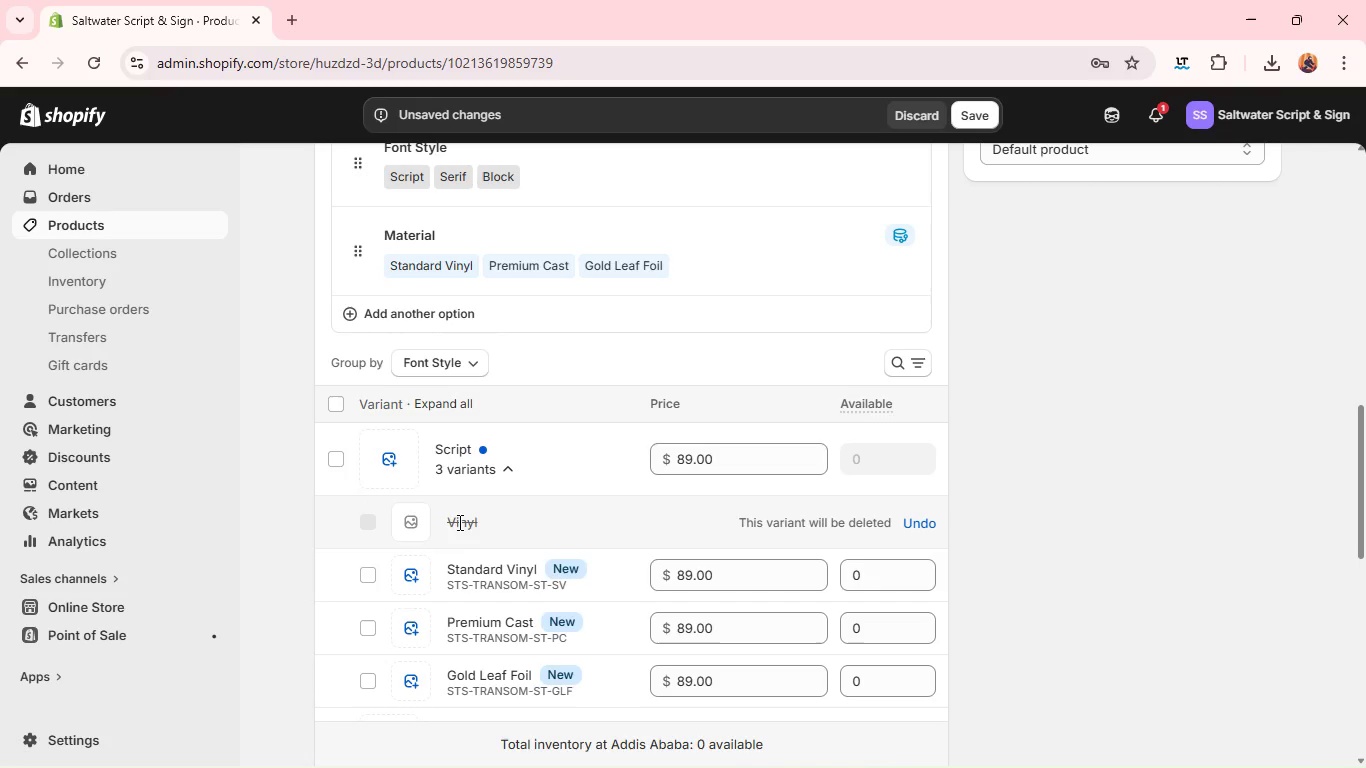 
left_click([469, 580])
 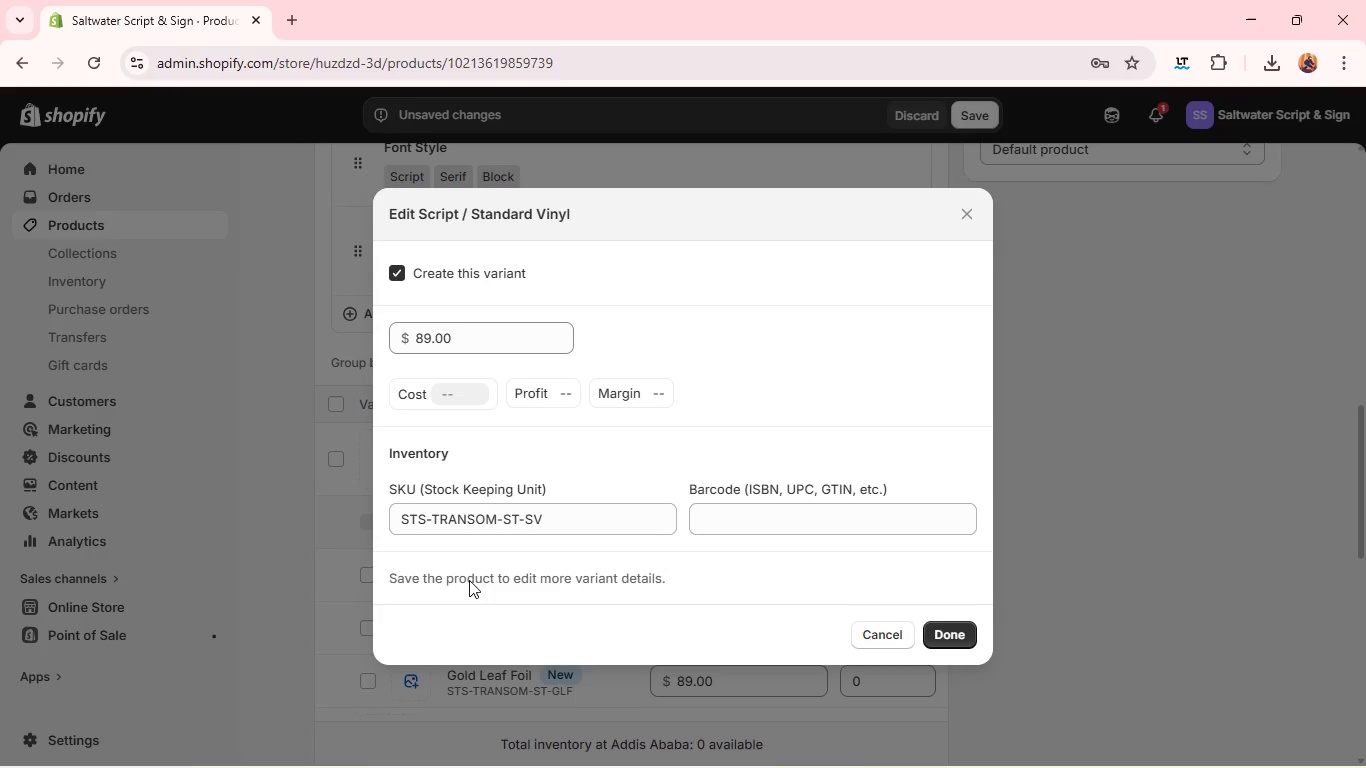 
wait(17.06)
 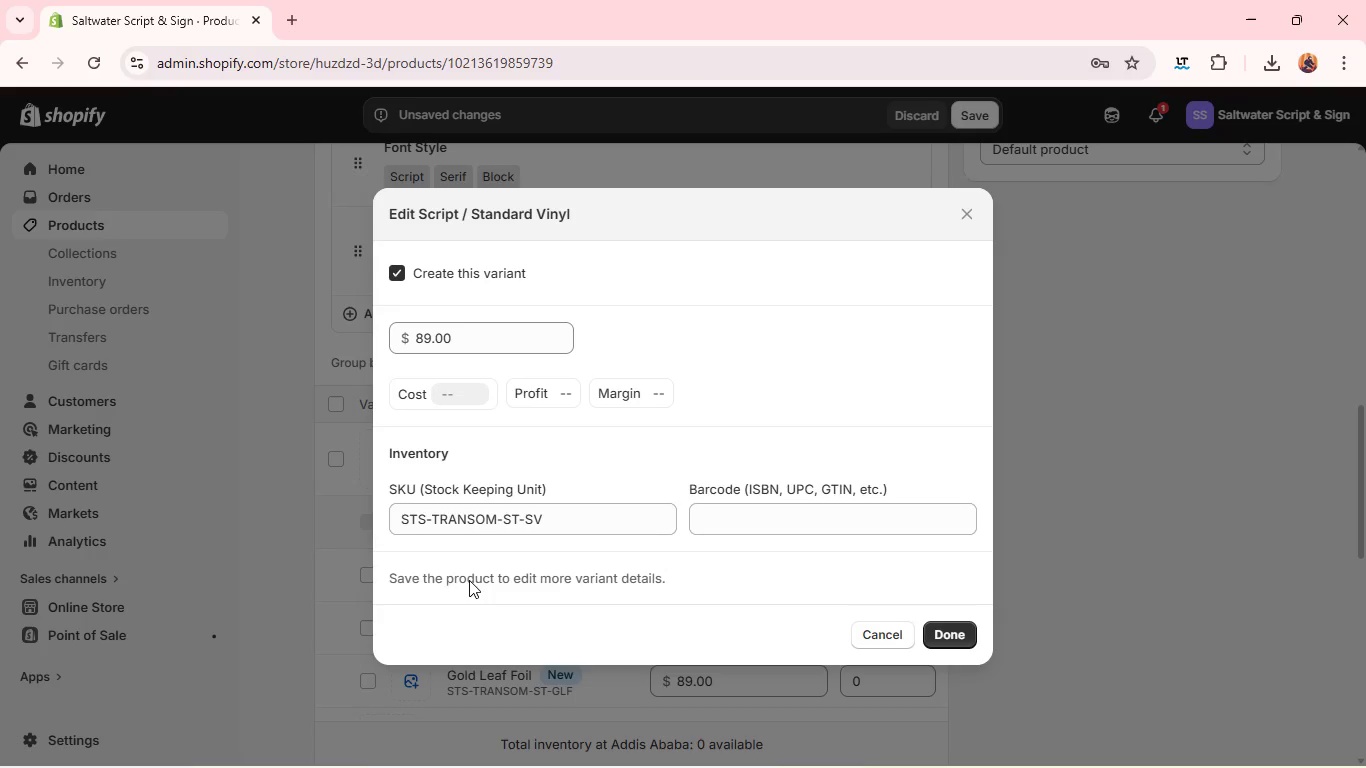 
left_click([1062, 529])
 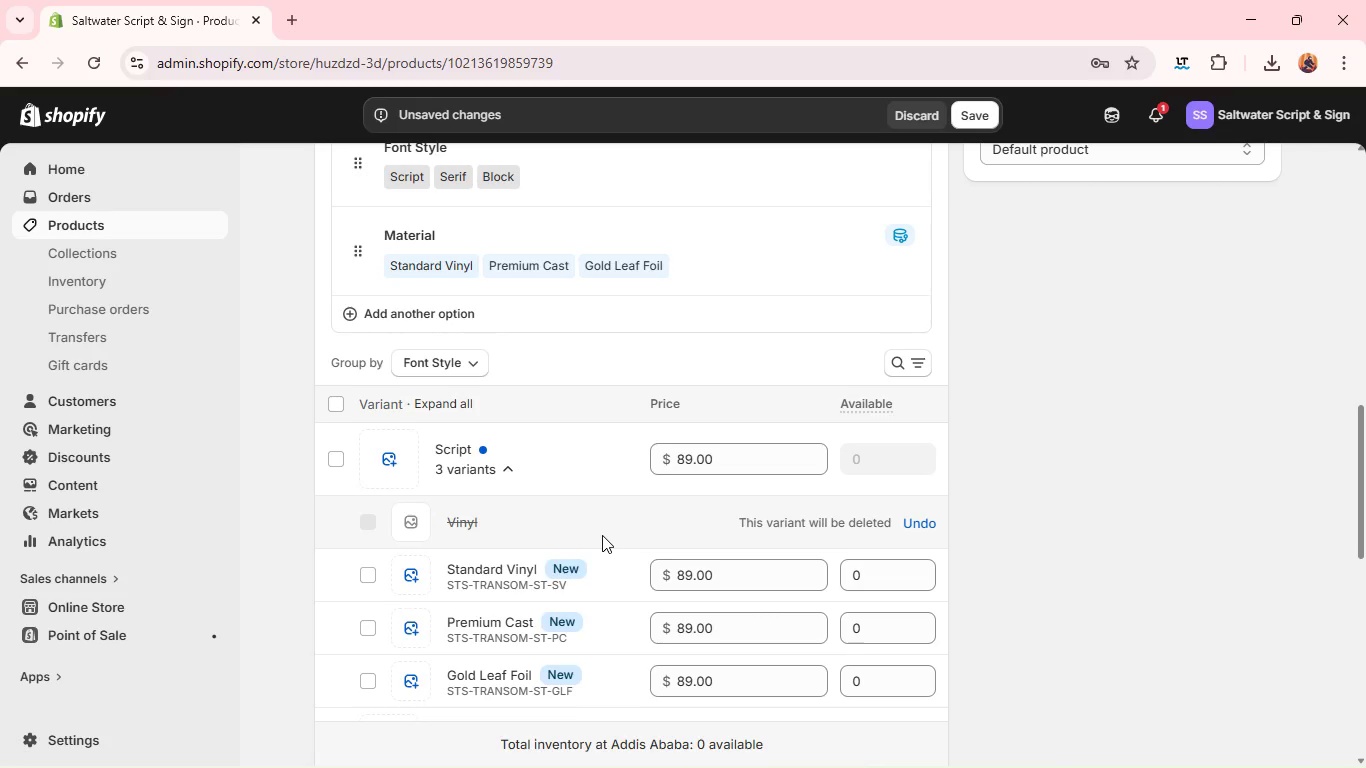 
wait(6.45)
 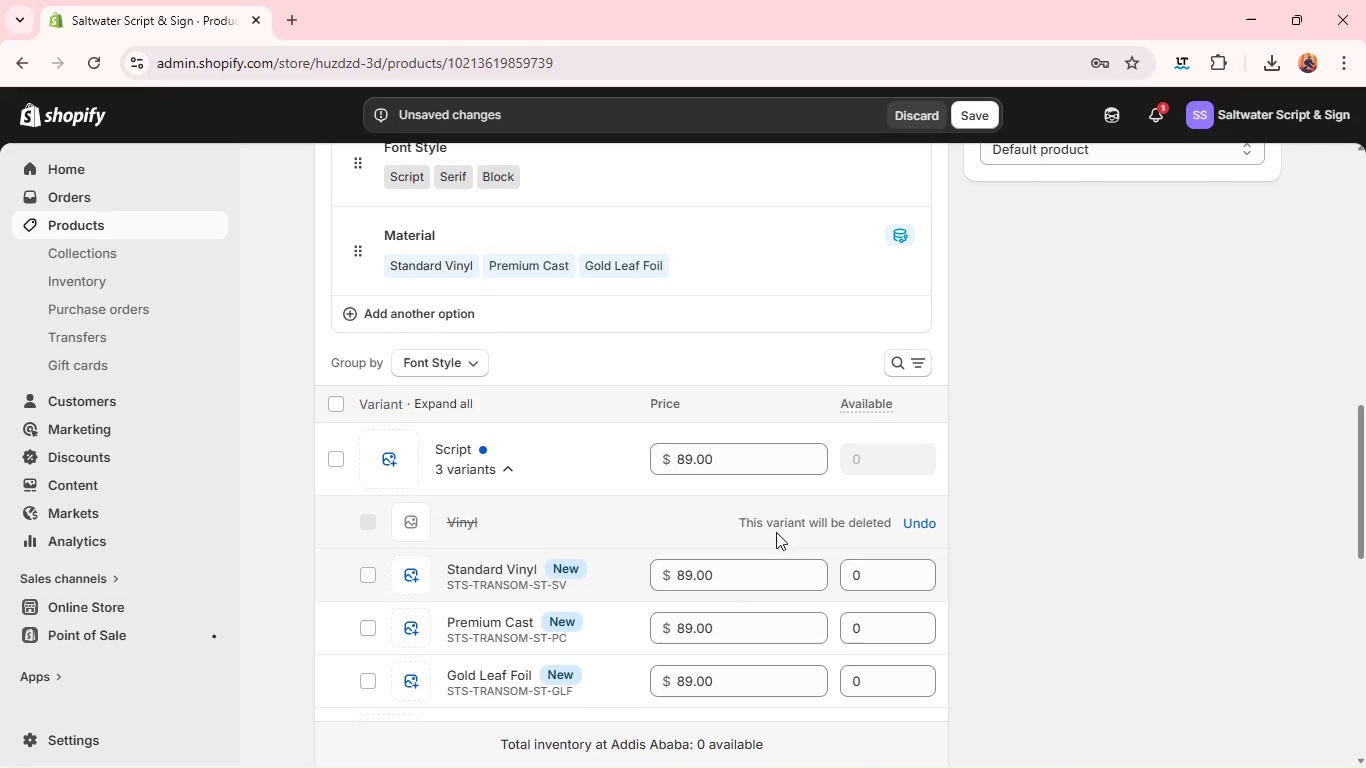 
left_click([338, 397])
 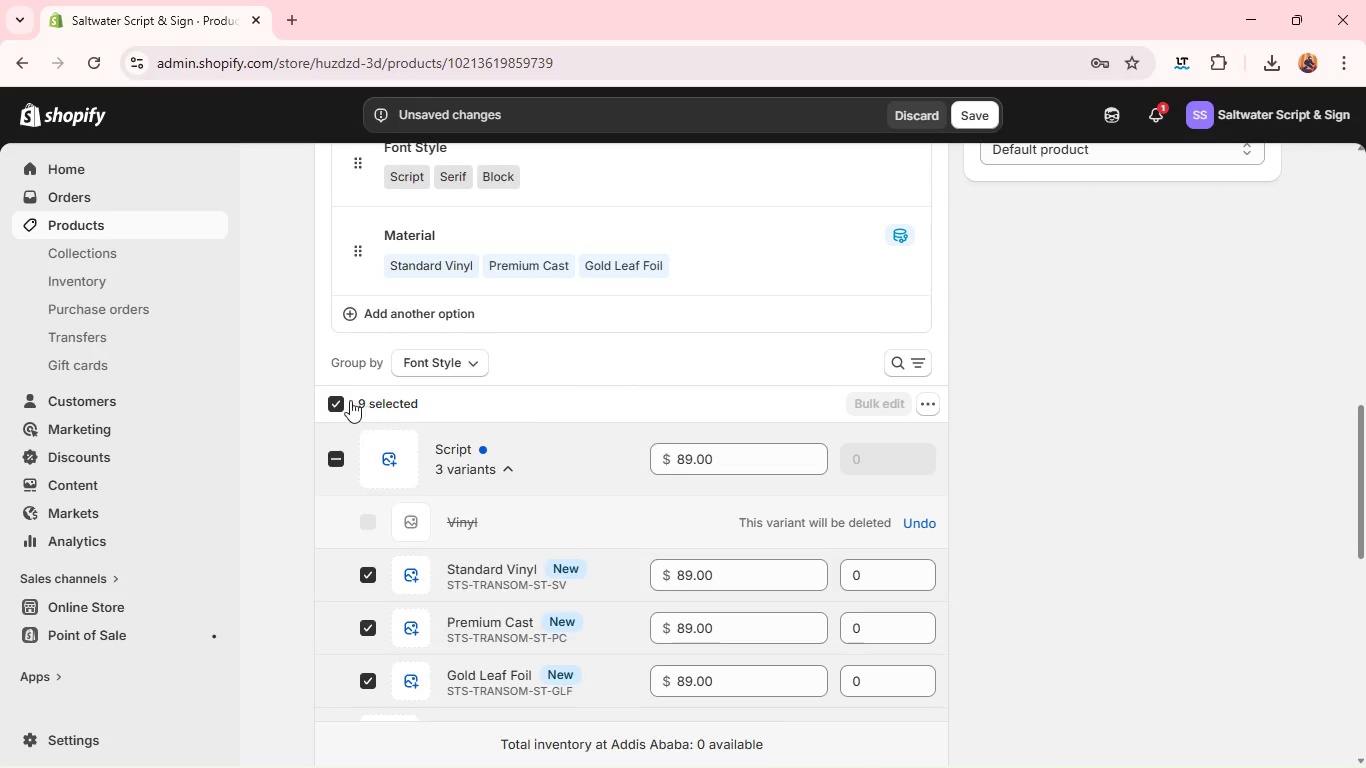 
left_click([338, 397])
 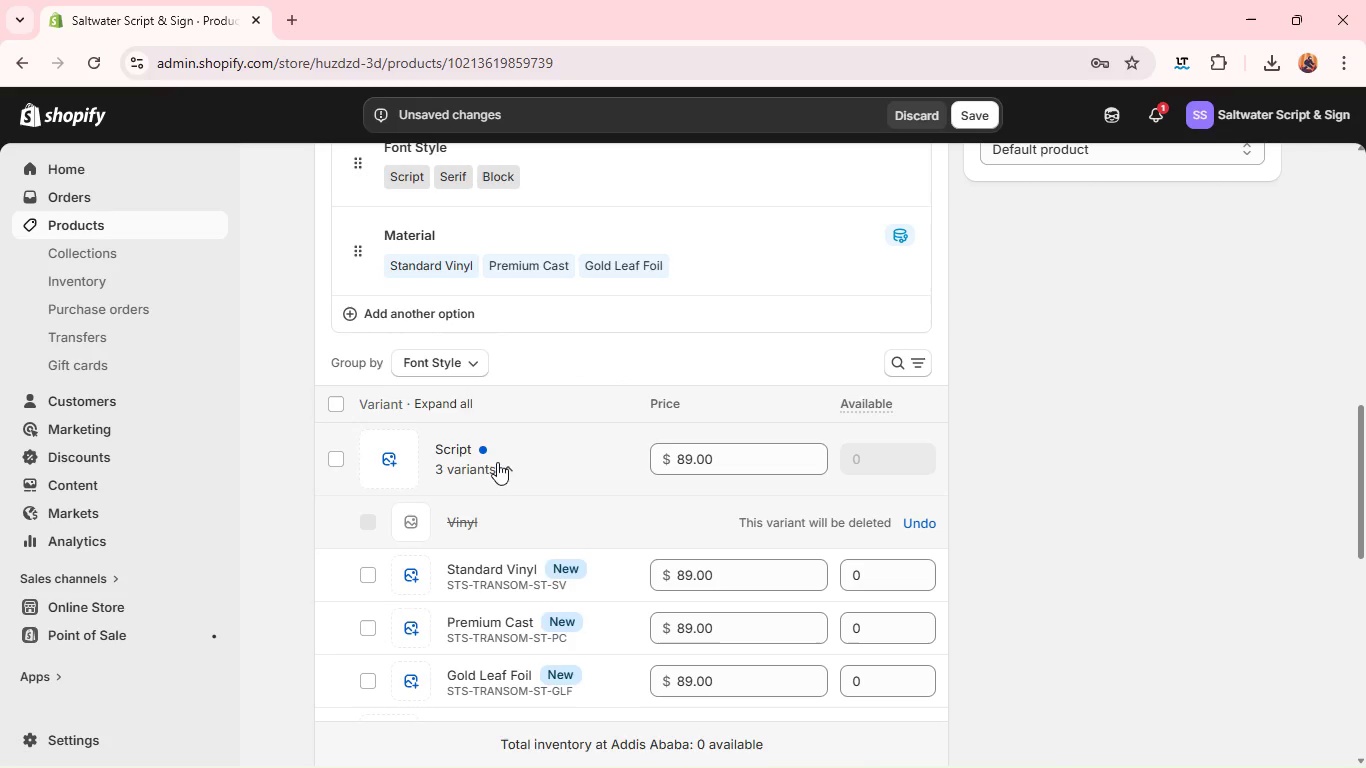 
left_click([501, 465])
 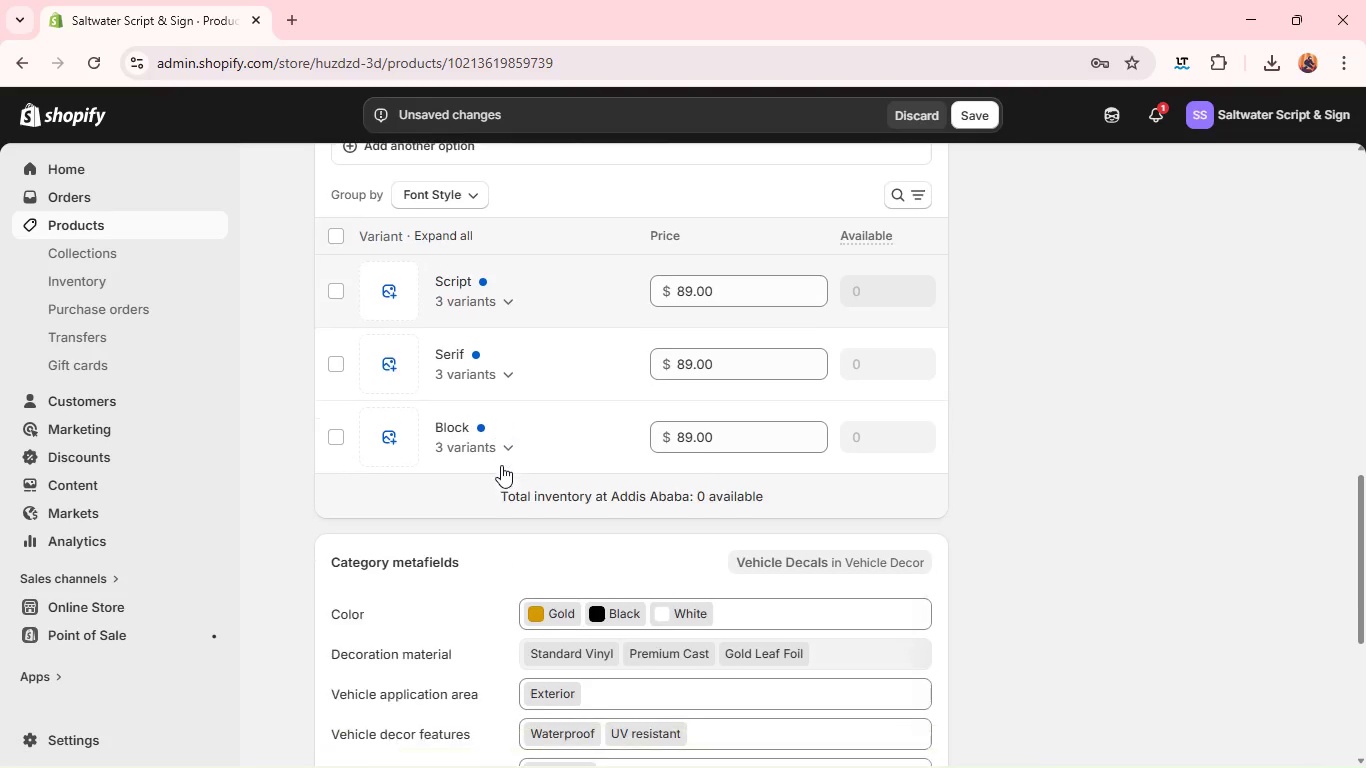 
wait(5.48)
 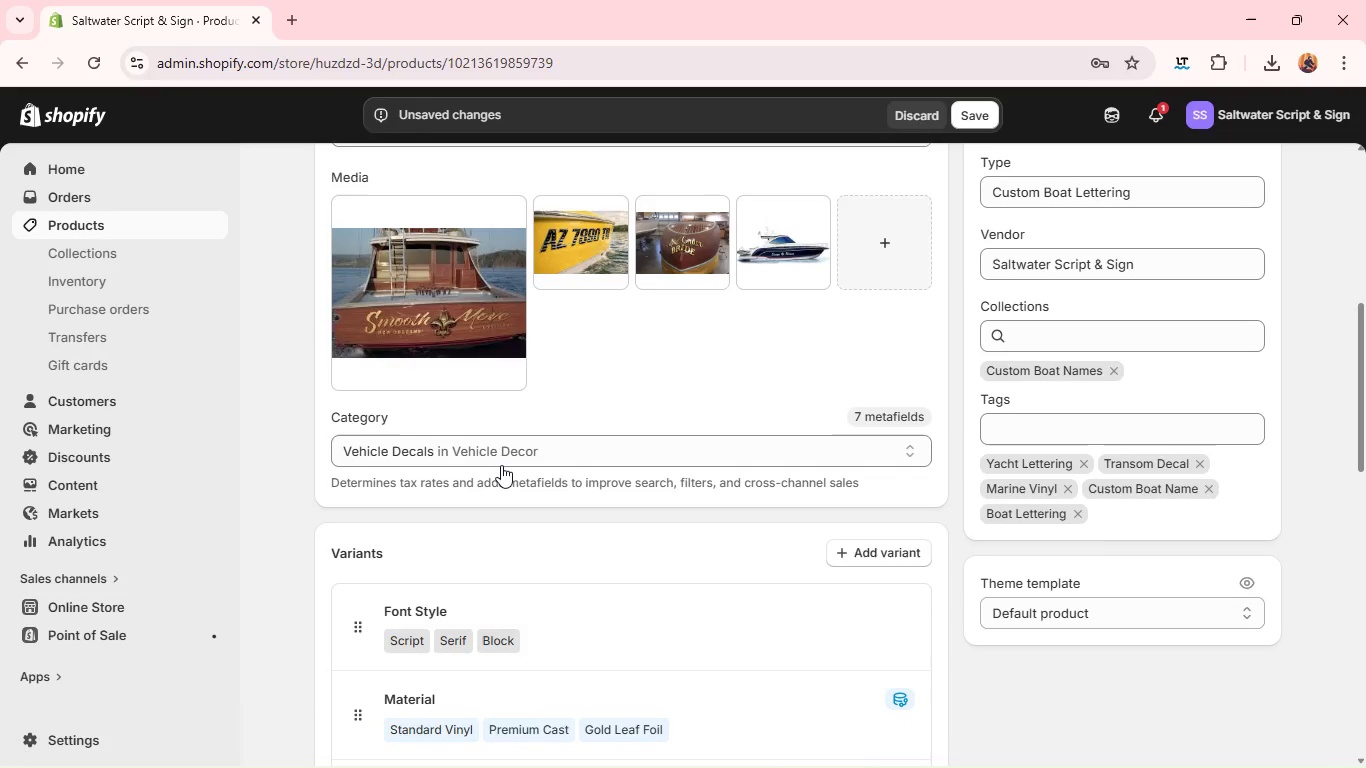 
left_click([588, 490])
 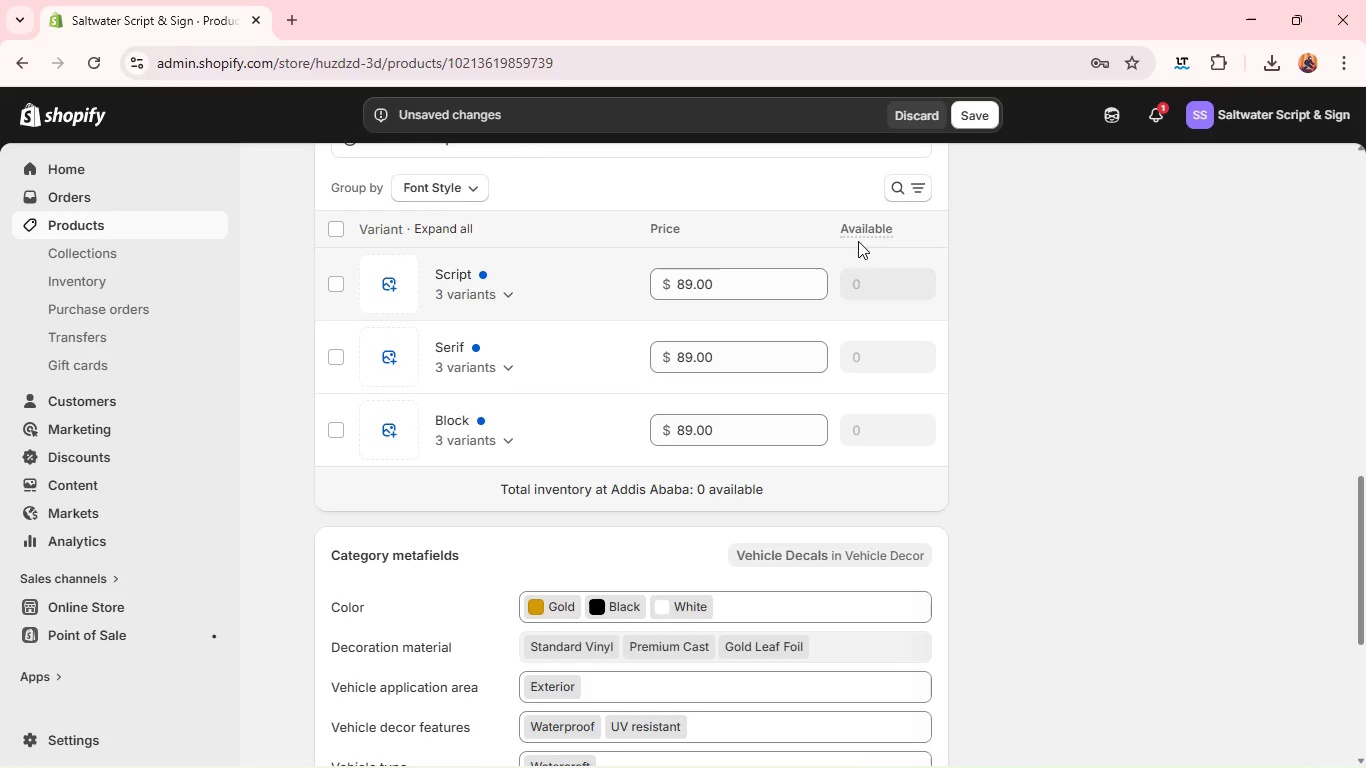 
left_click([858, 237])
 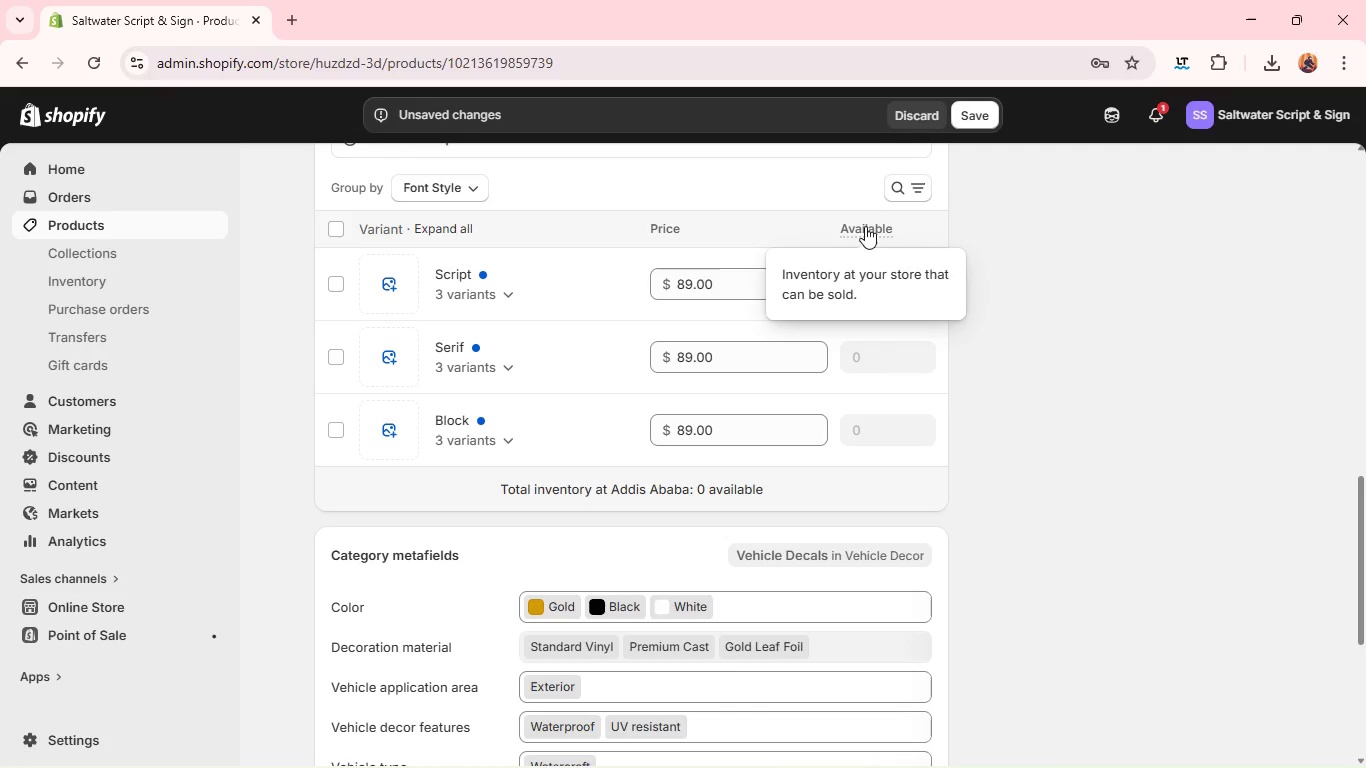 
double_click([866, 226])
 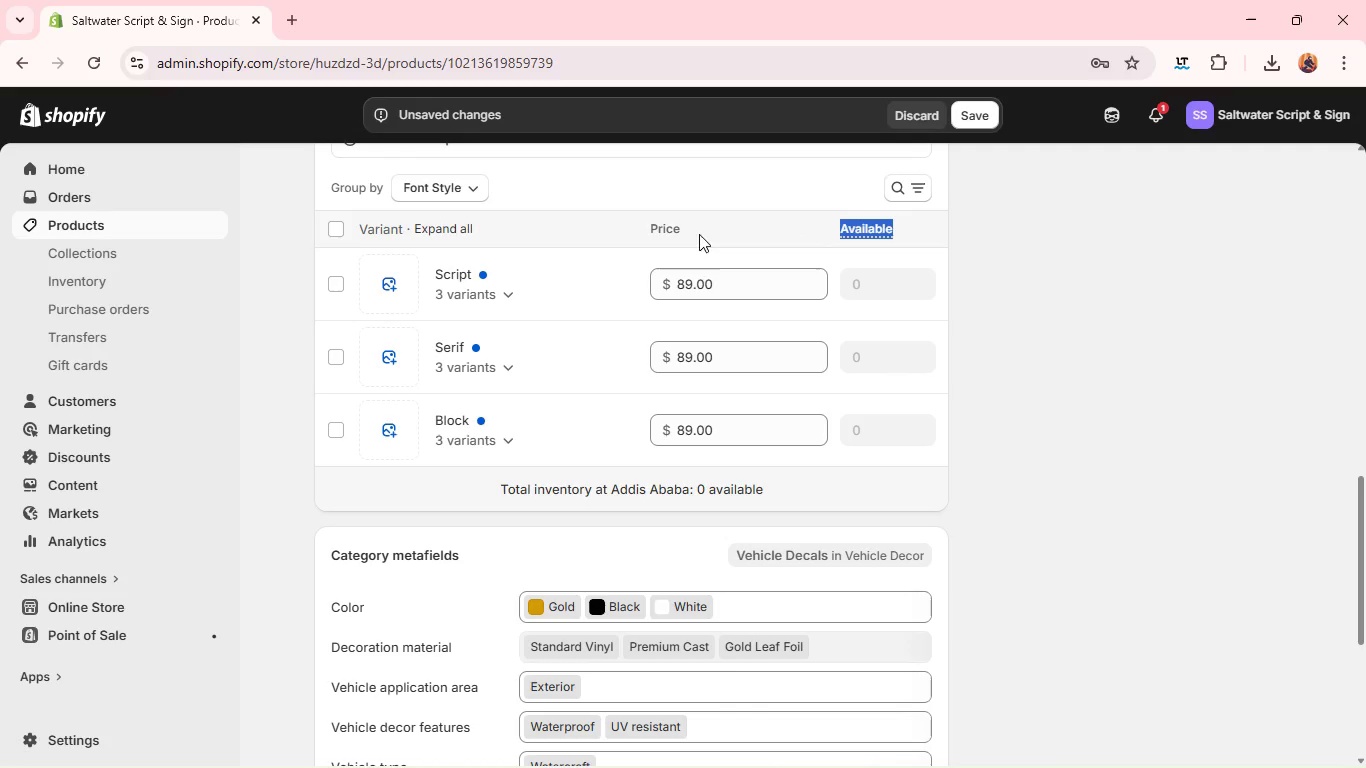 
left_click([327, 232])
 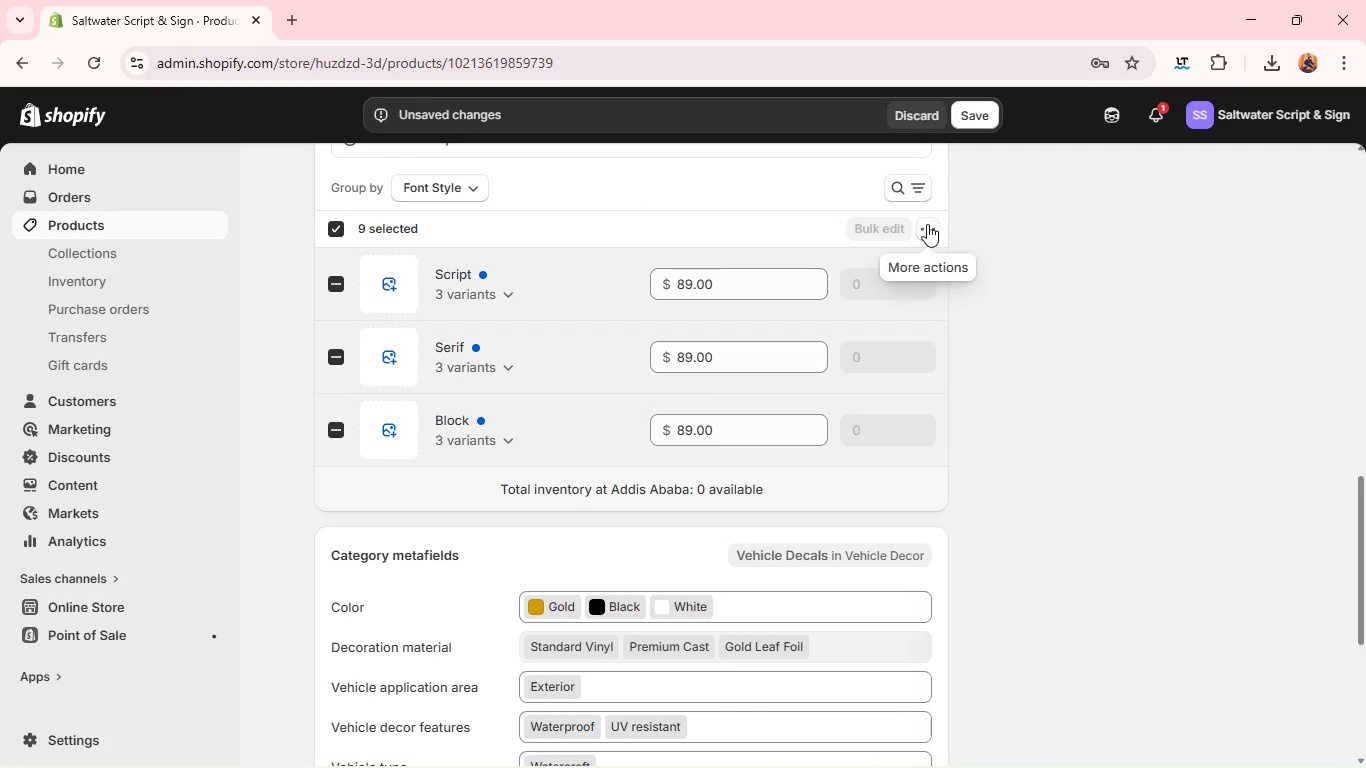 
left_click([924, 229])
 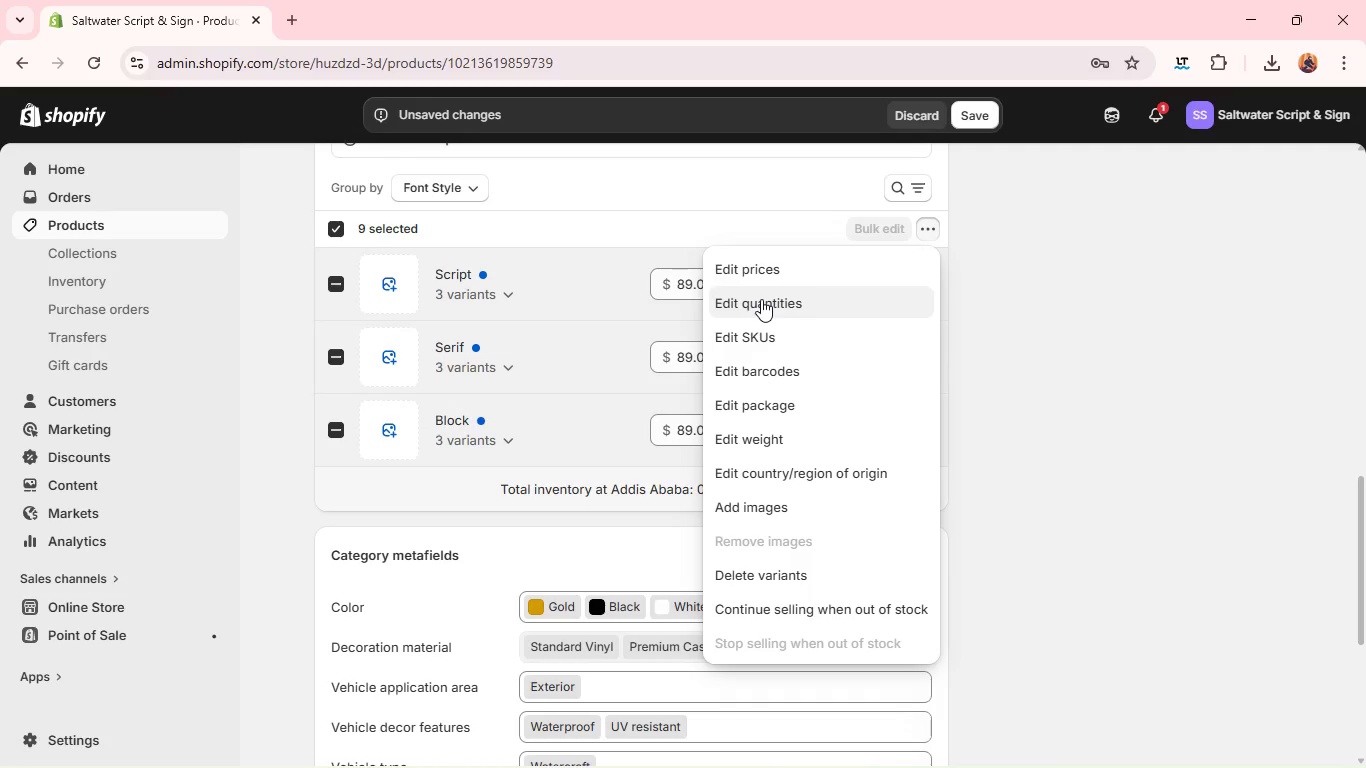 
left_click([761, 299])
 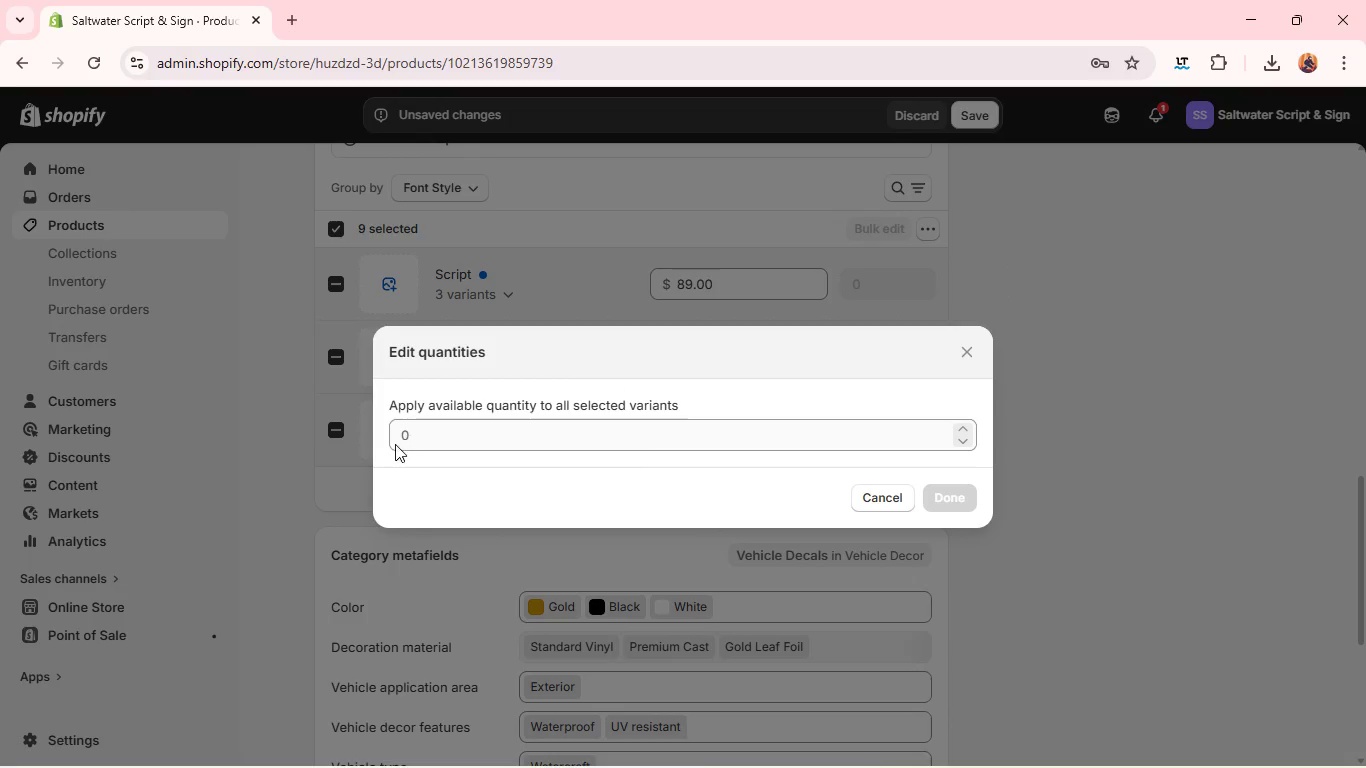 
left_click([393, 437])
 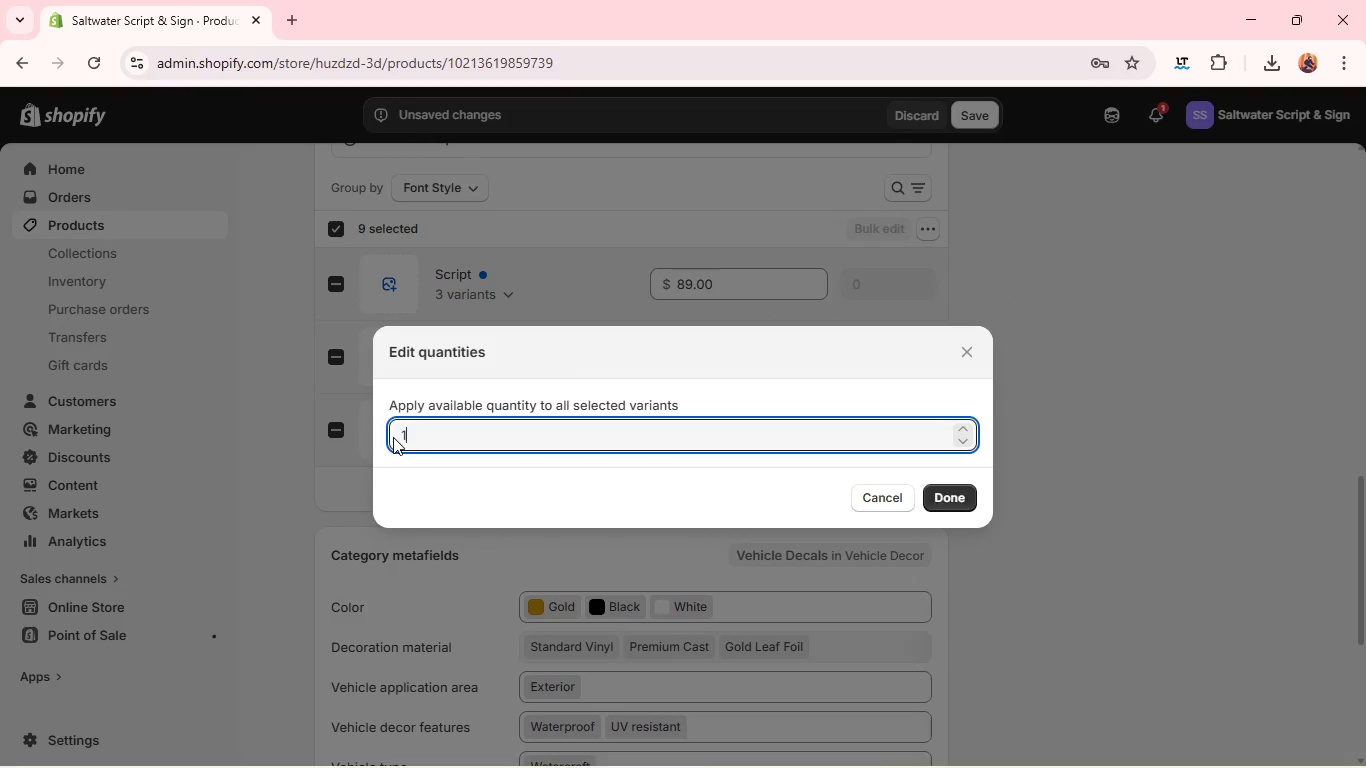 
type(10)
 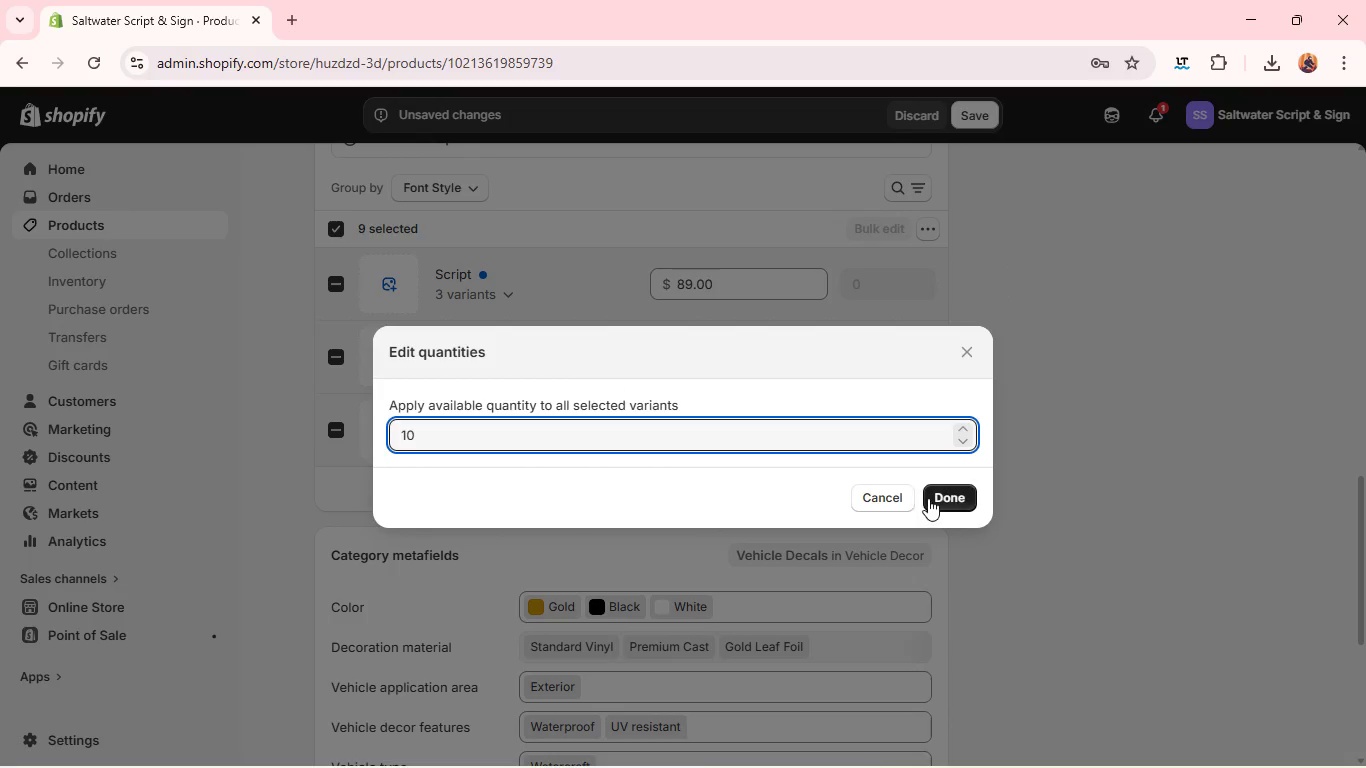 
left_click([930, 496])
 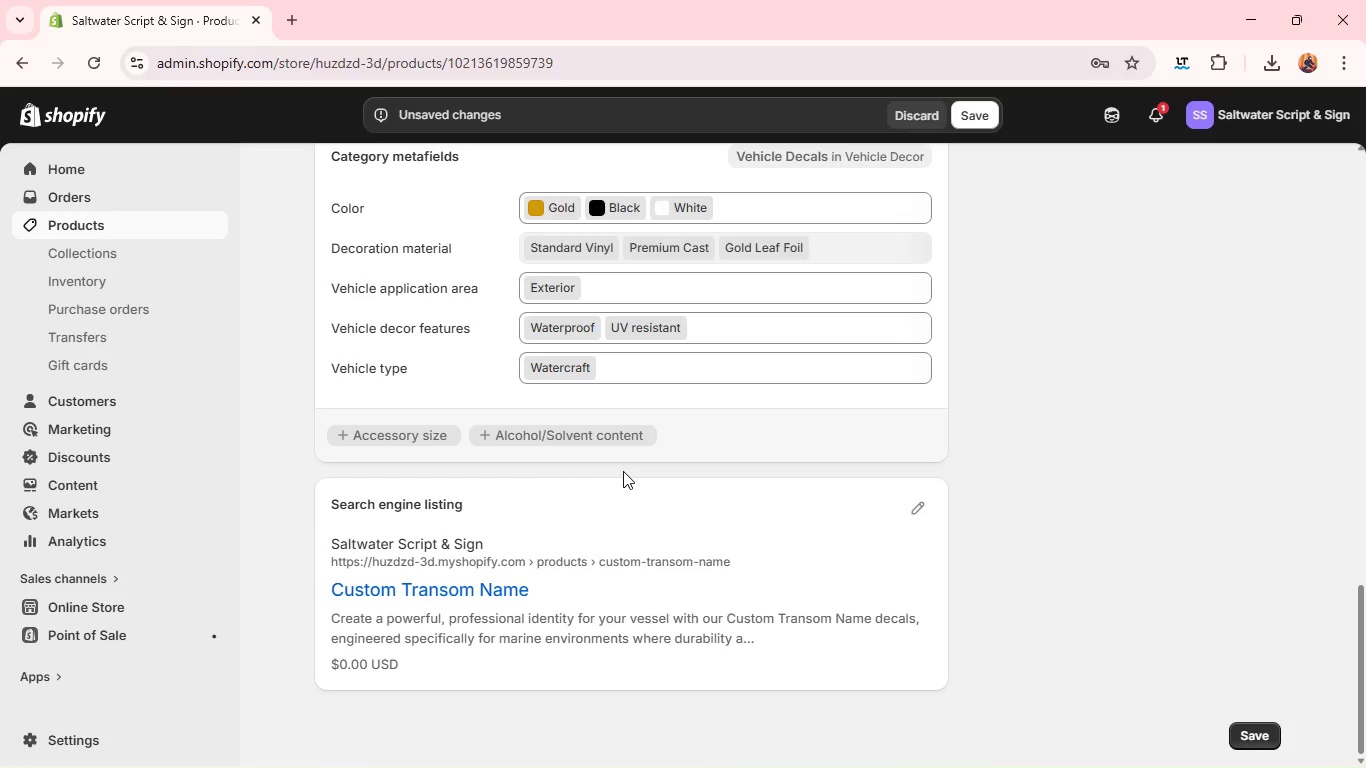 
wait(14.86)
 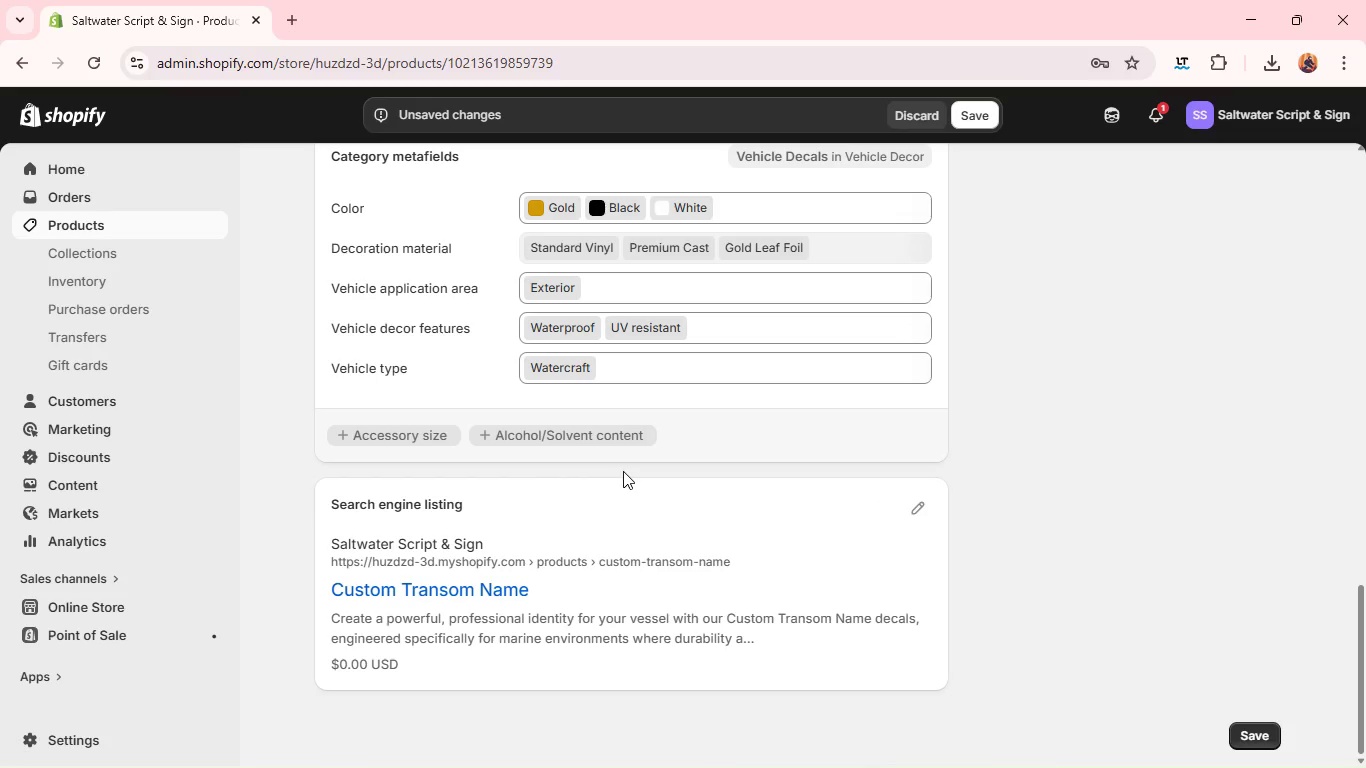 
left_click([916, 512])
 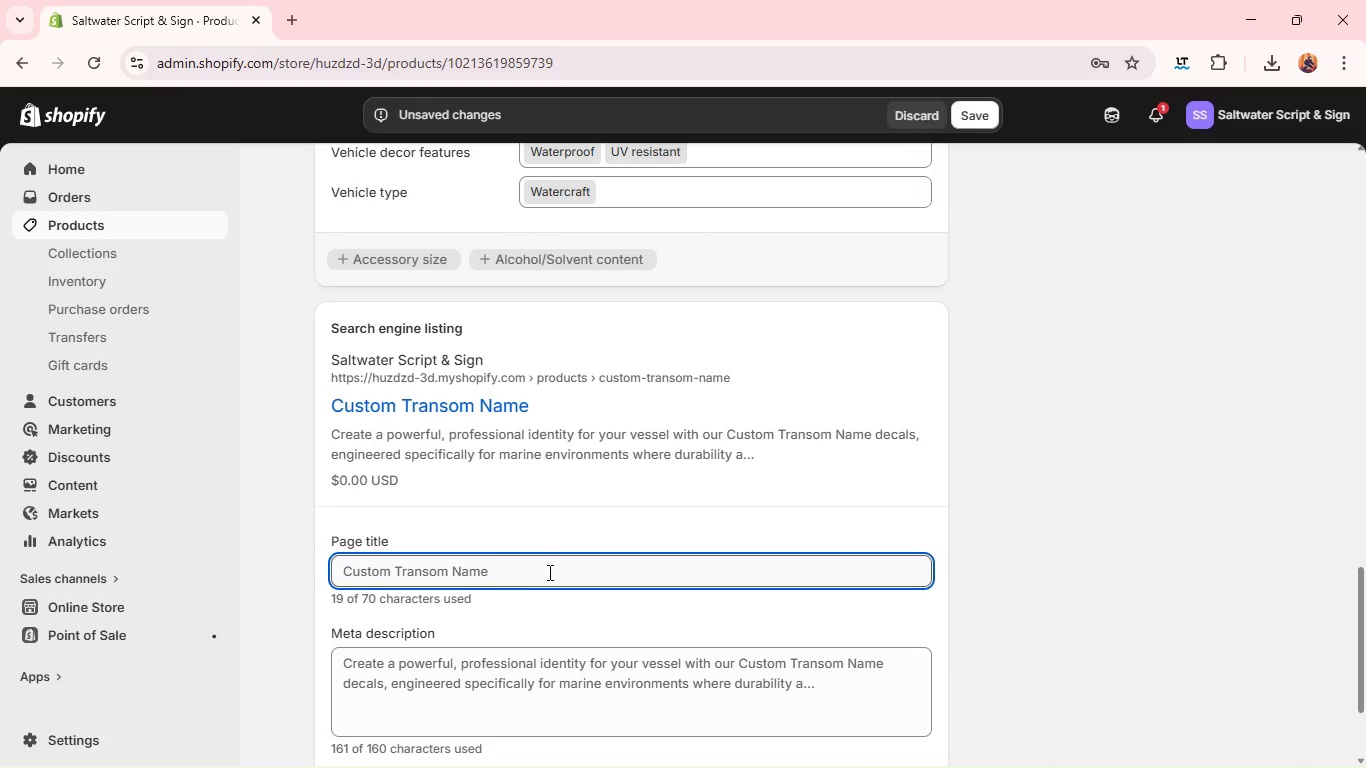 
left_click([452, 567])
 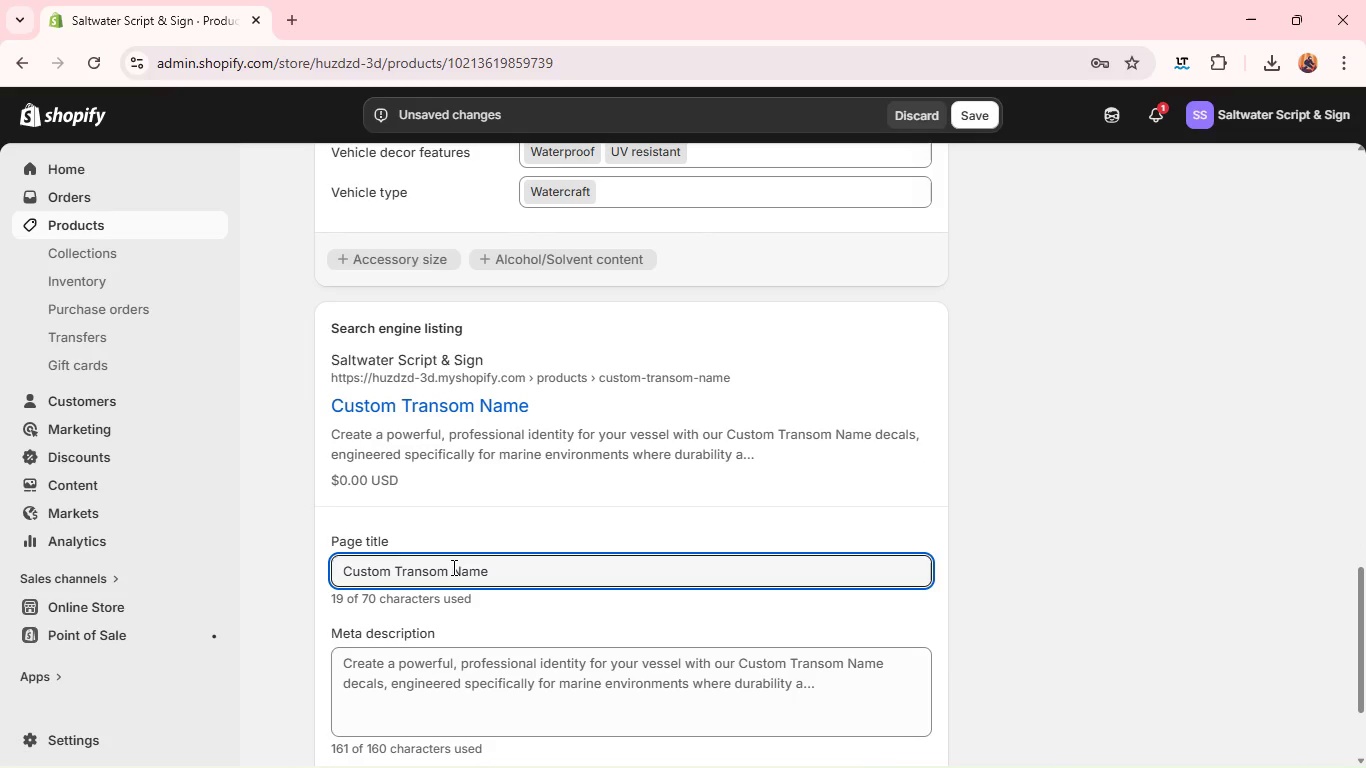 
type(Boat )
 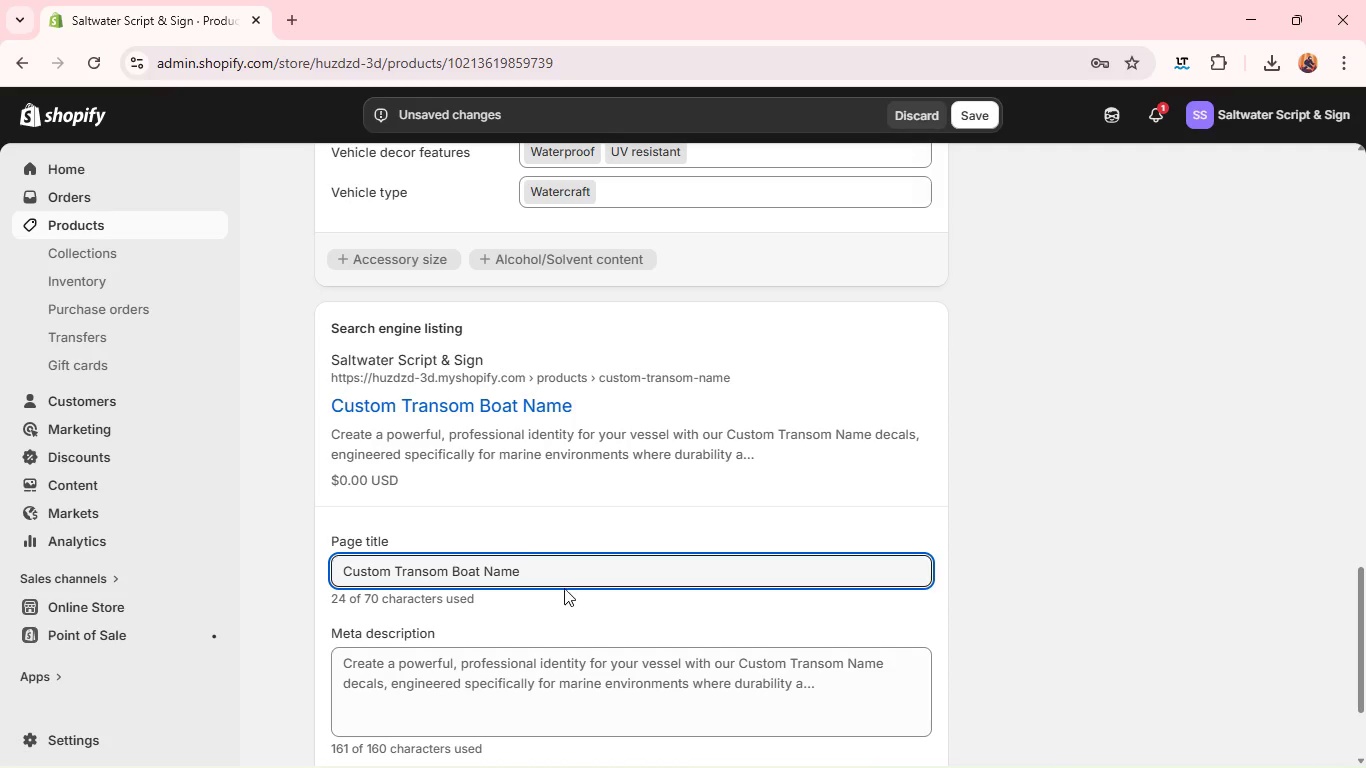 
left_click([567, 567])
 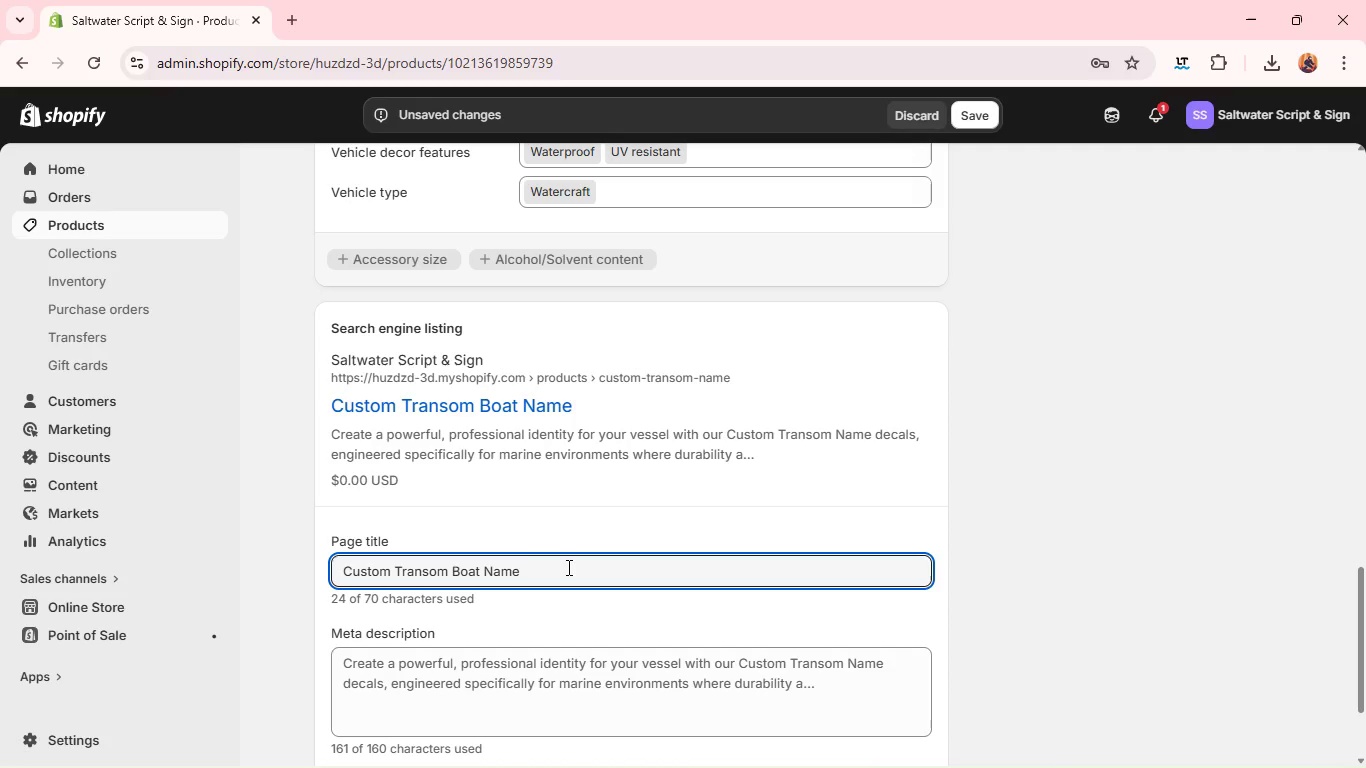 
type( | Marine Grade Vinyl Letter)
 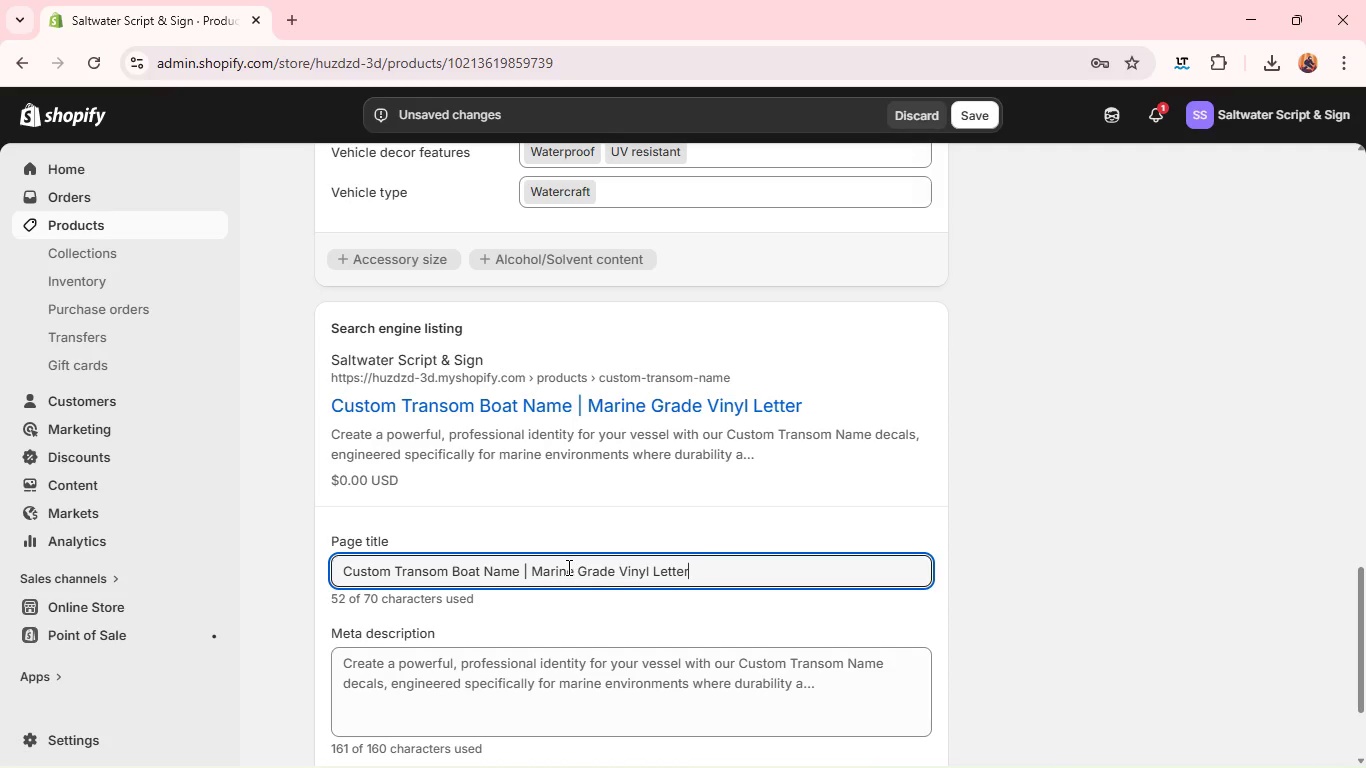 